 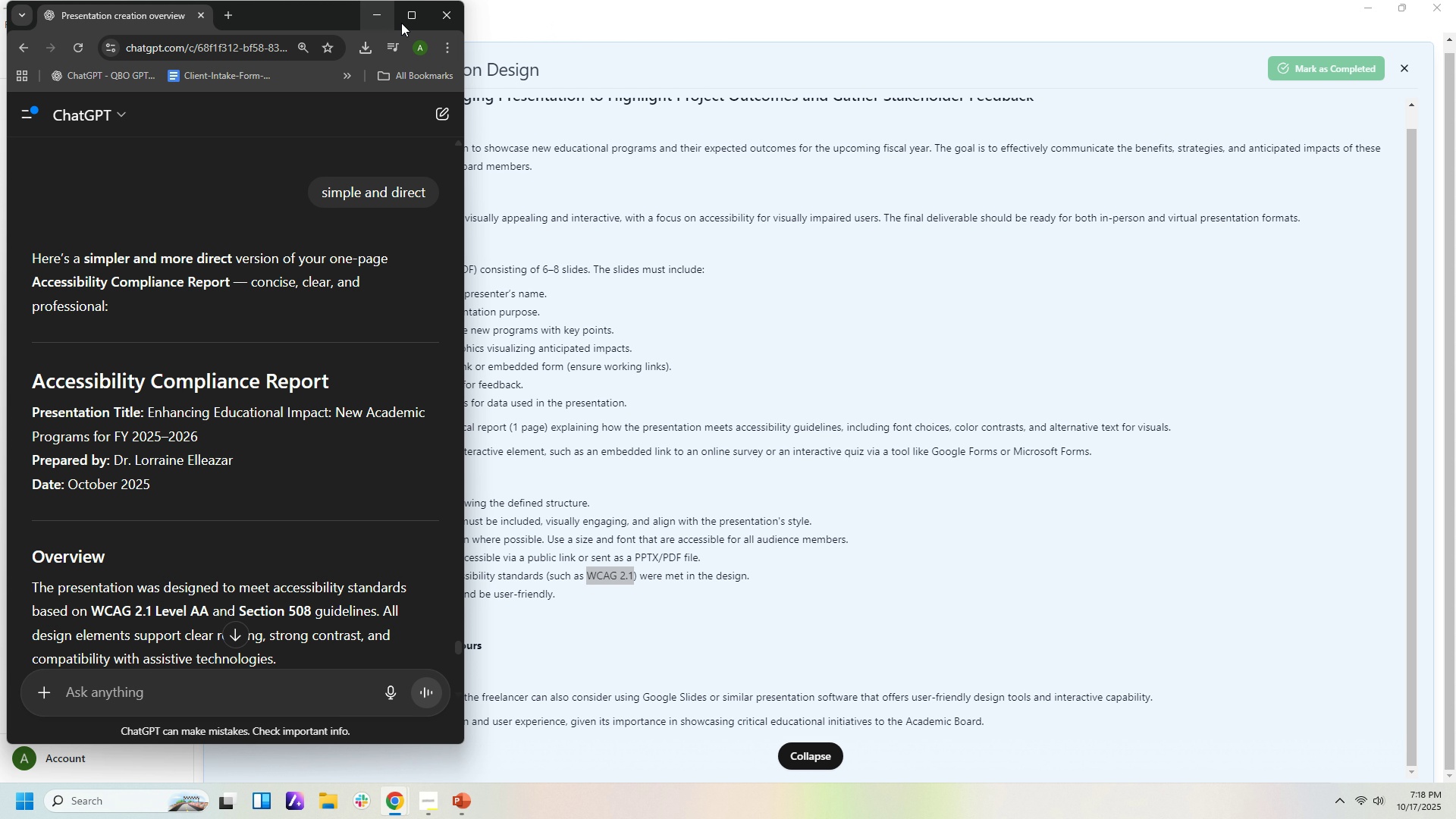 
left_click([397, 812])
 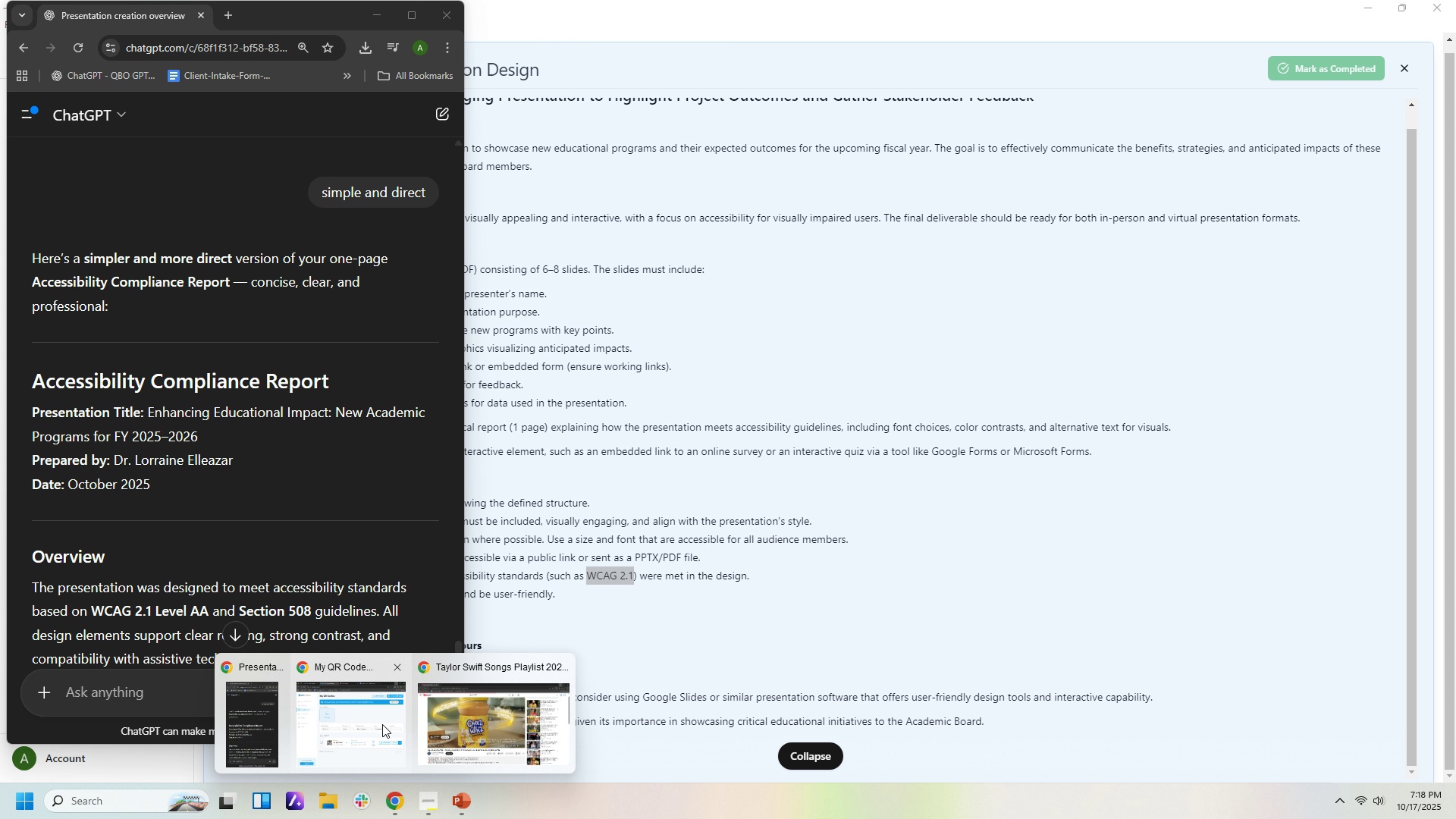 
left_click([382, 724])
 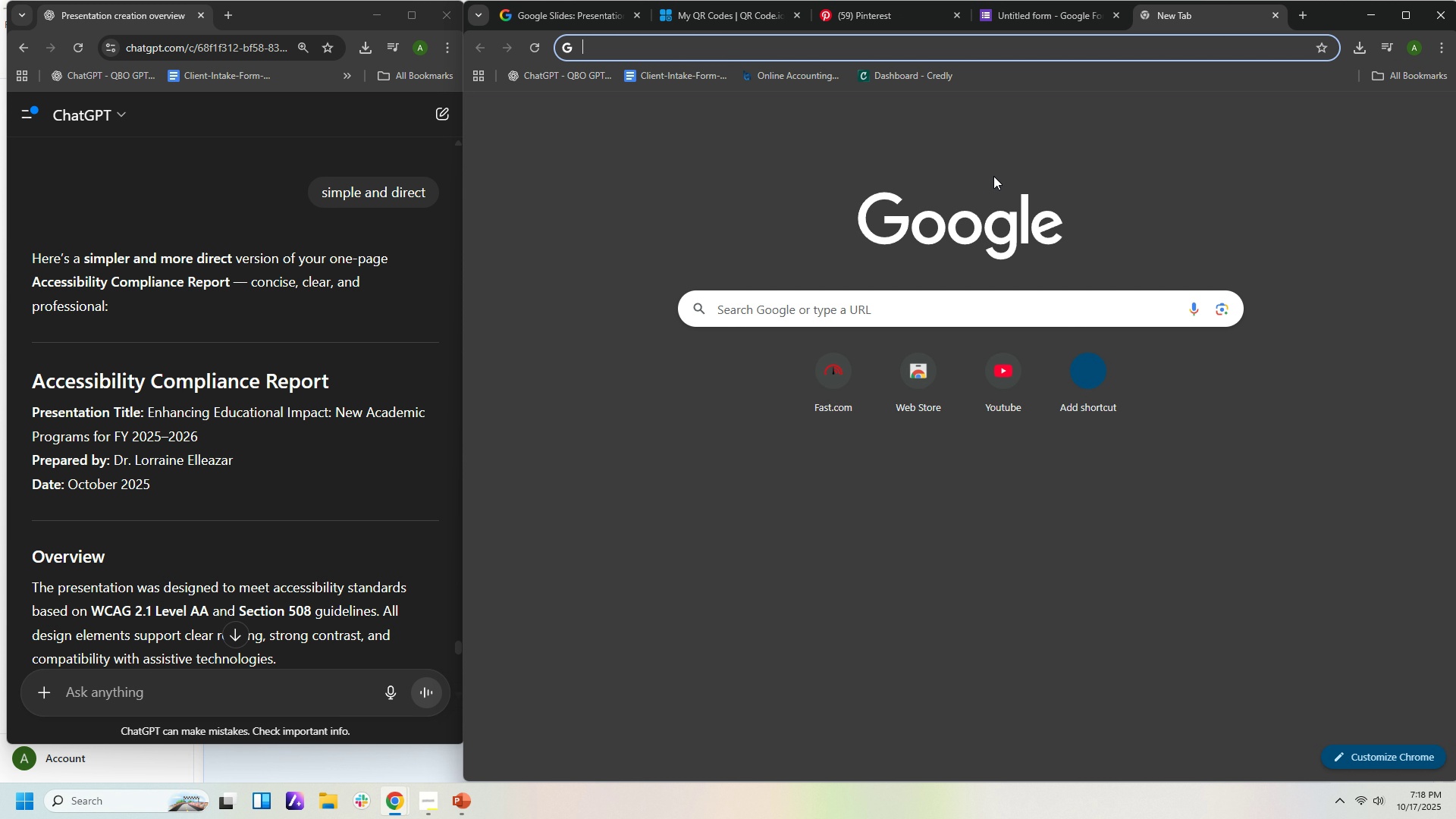 
left_click([844, 324])
 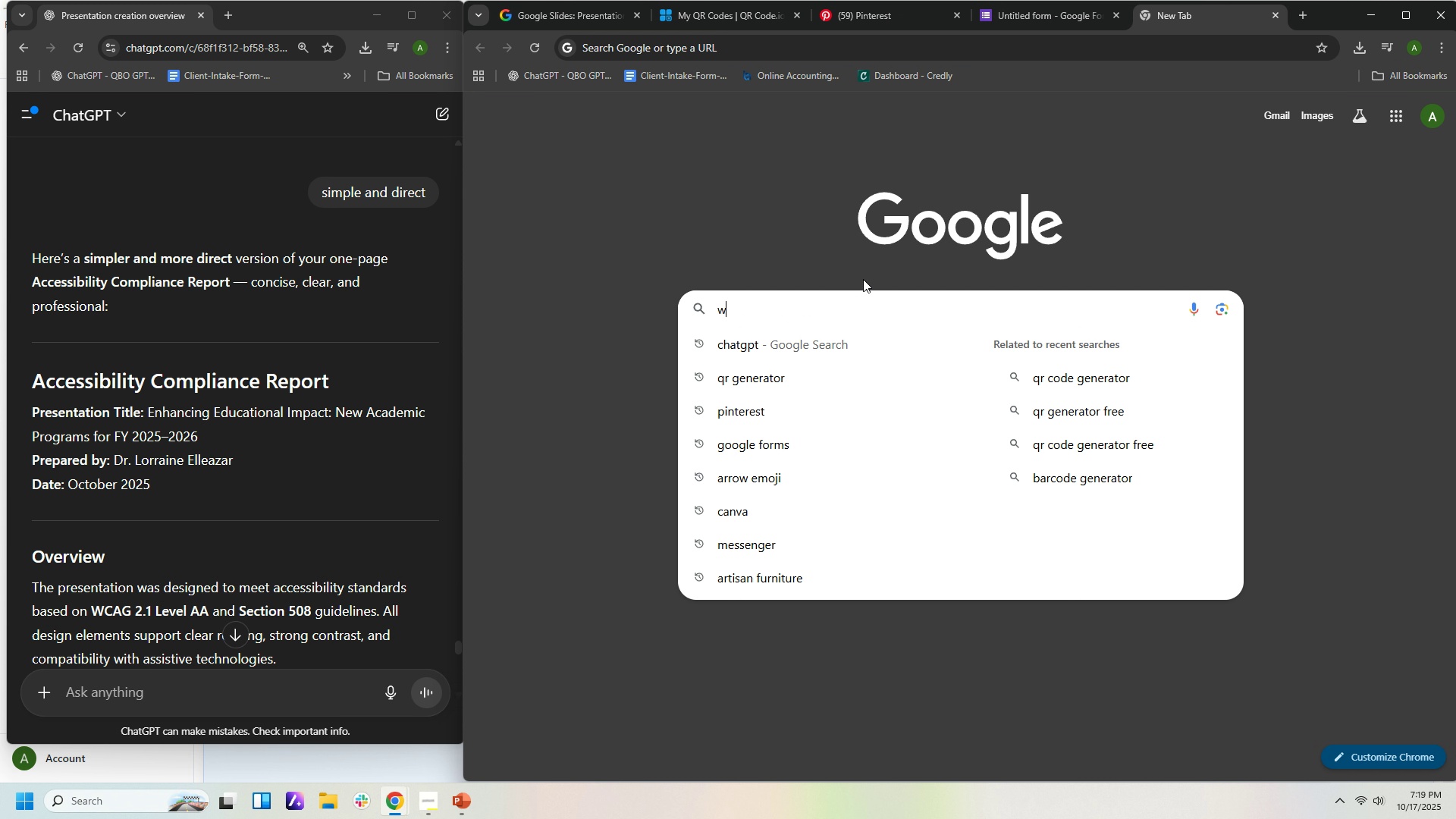 
type(wcag)
 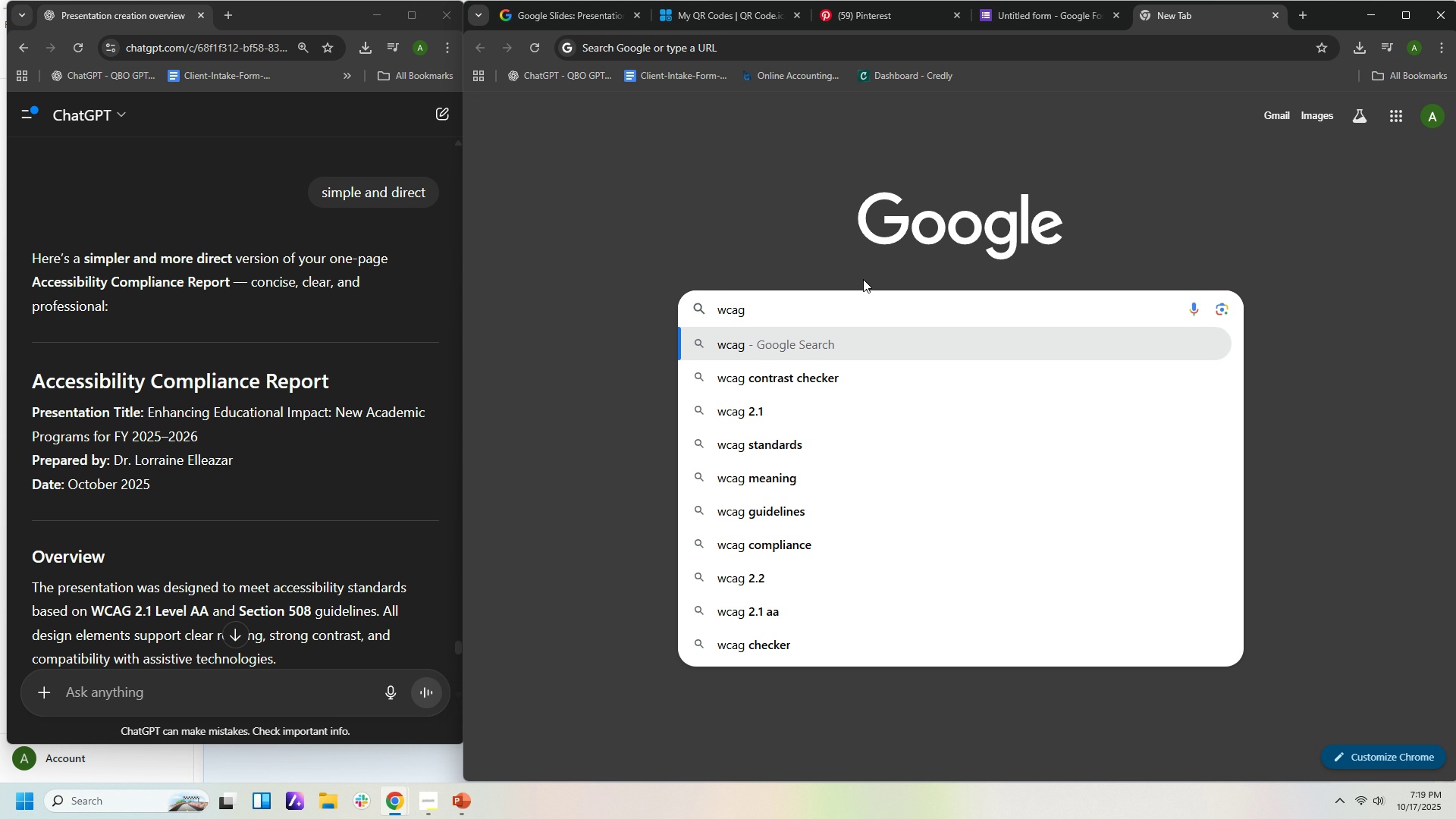 
key(ArrowDown)
 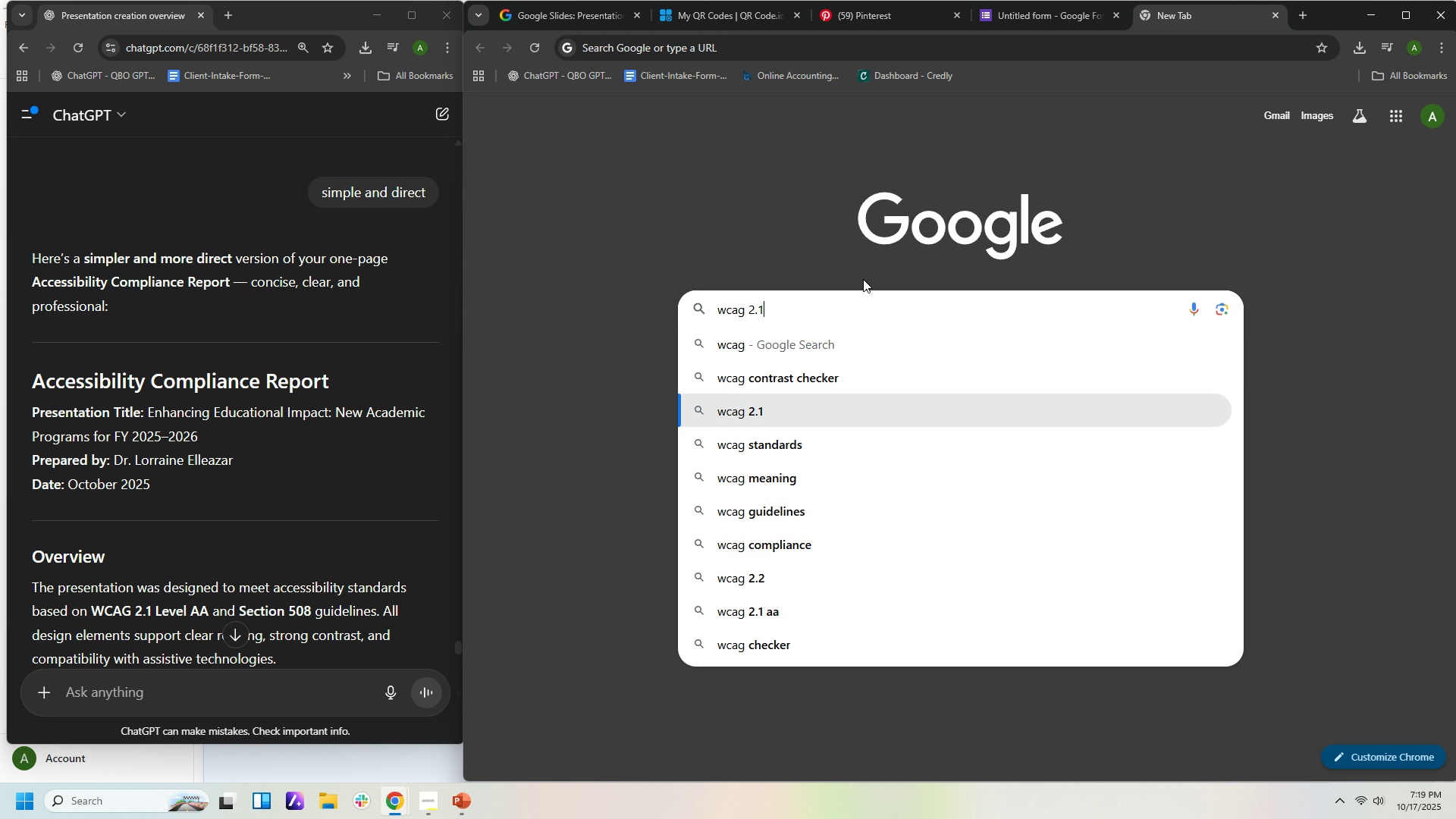 
key(ArrowDown)
 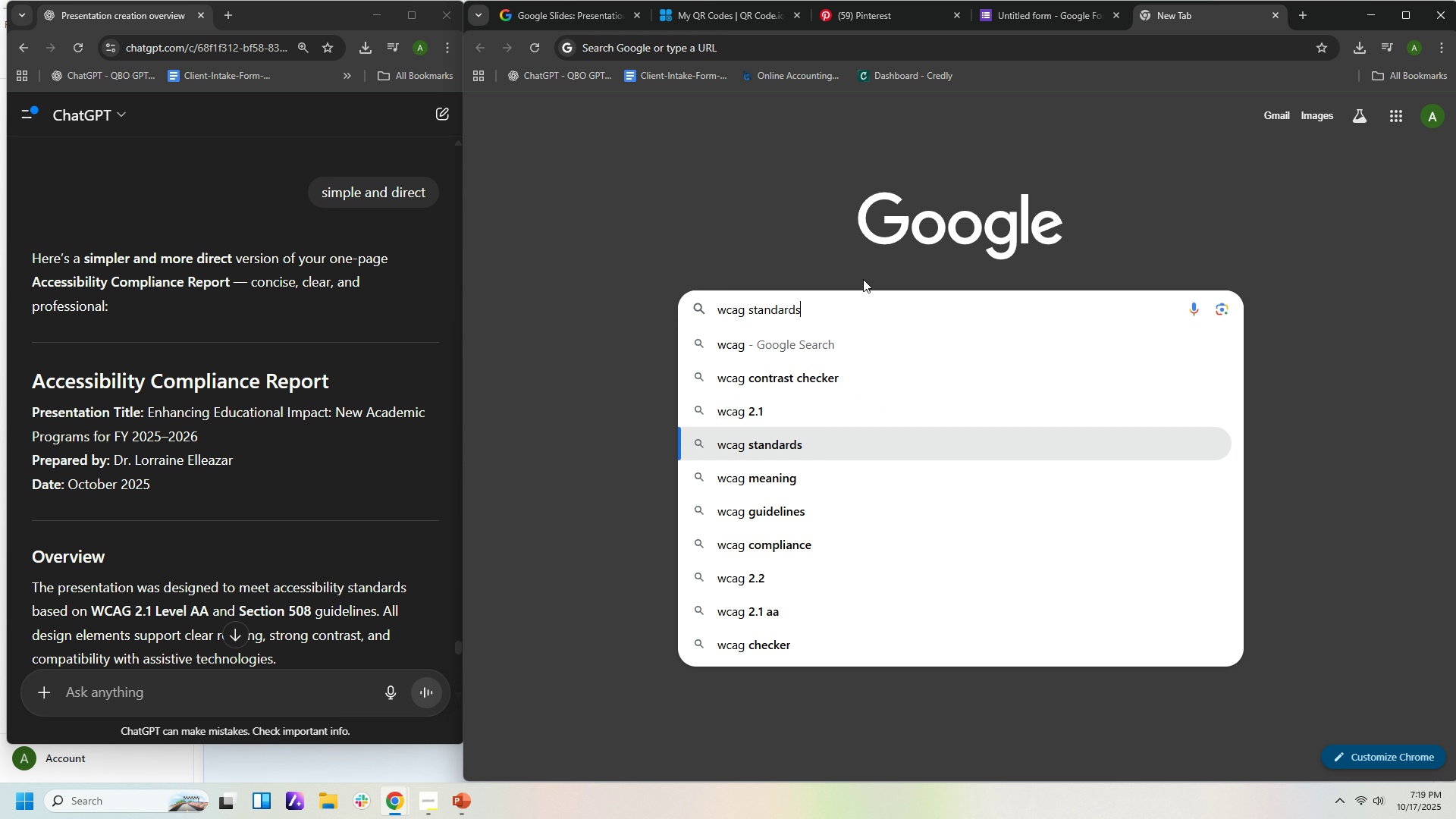 
key(ArrowDown)
 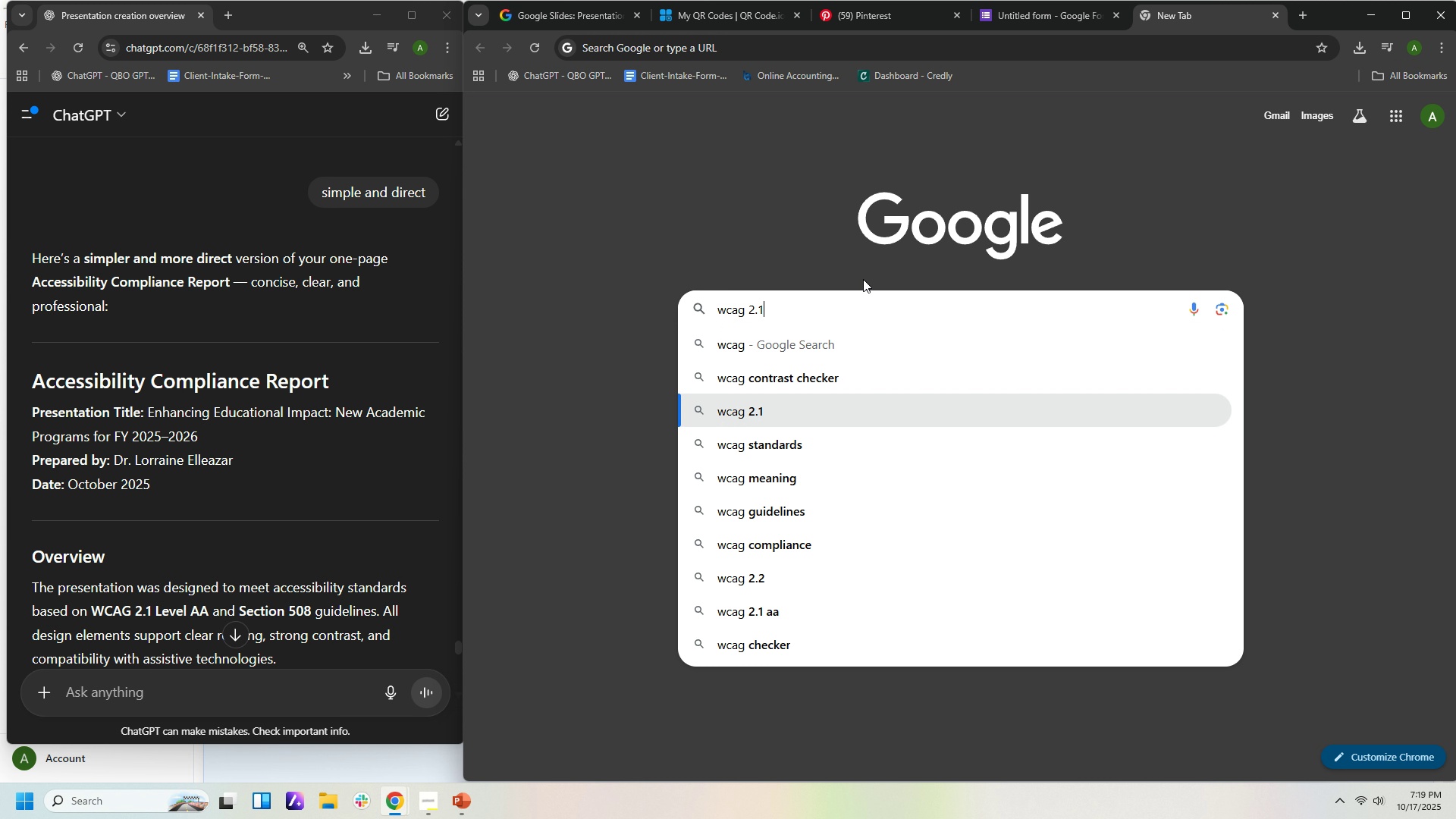 
key(ArrowUp)
 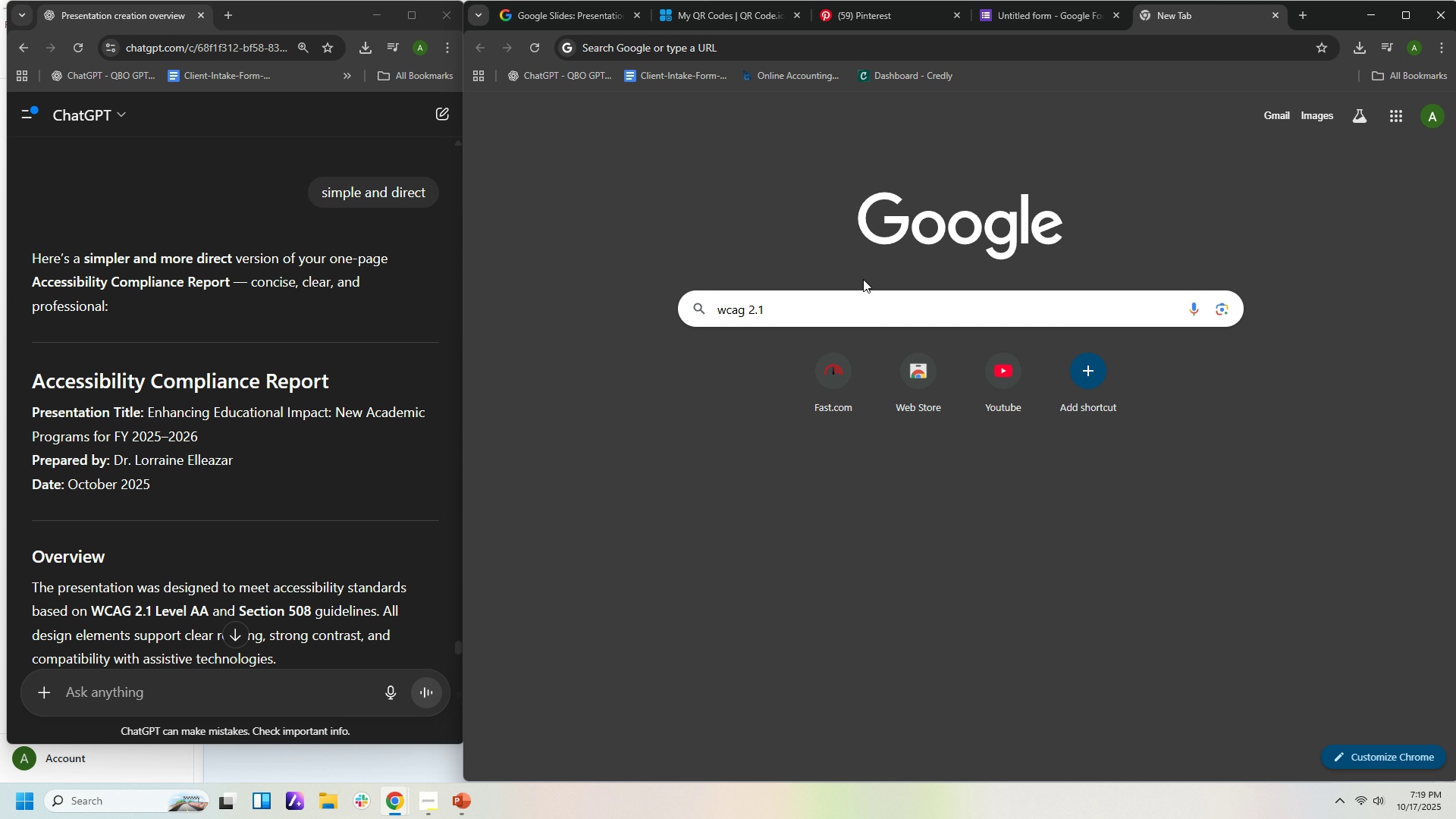 
key(Enter)
 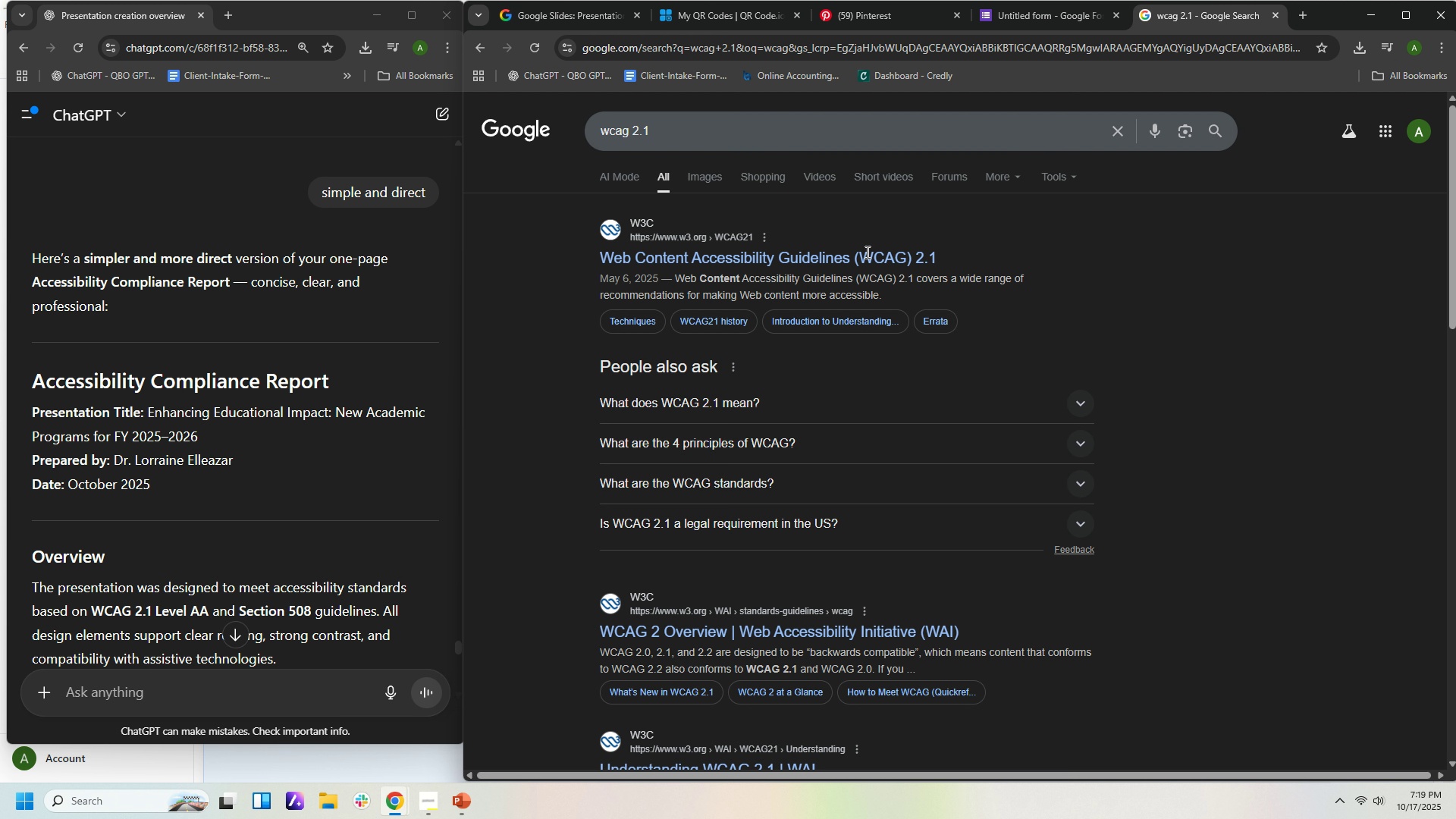 
wait(7.89)
 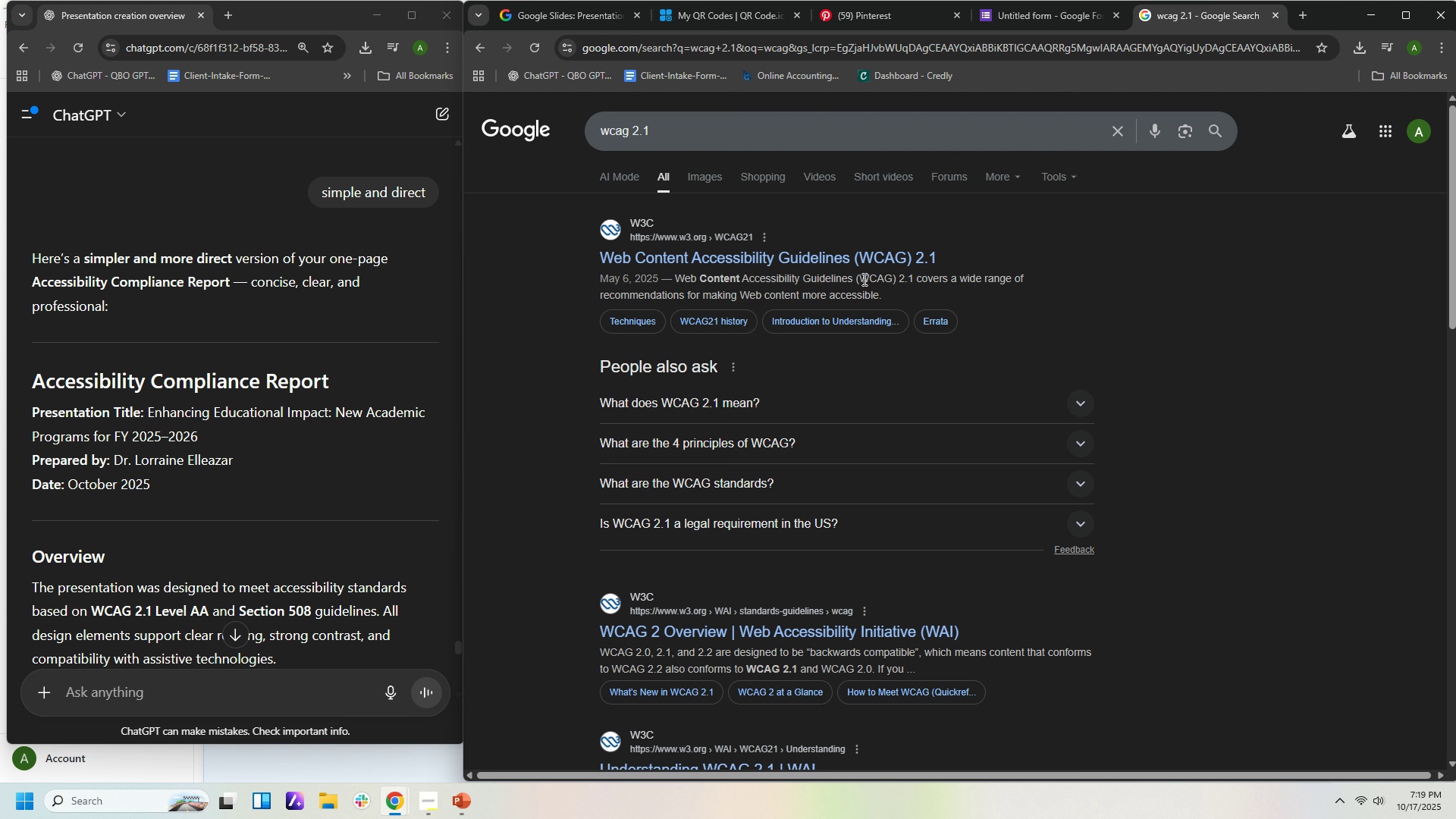 
left_click([748, 394])
 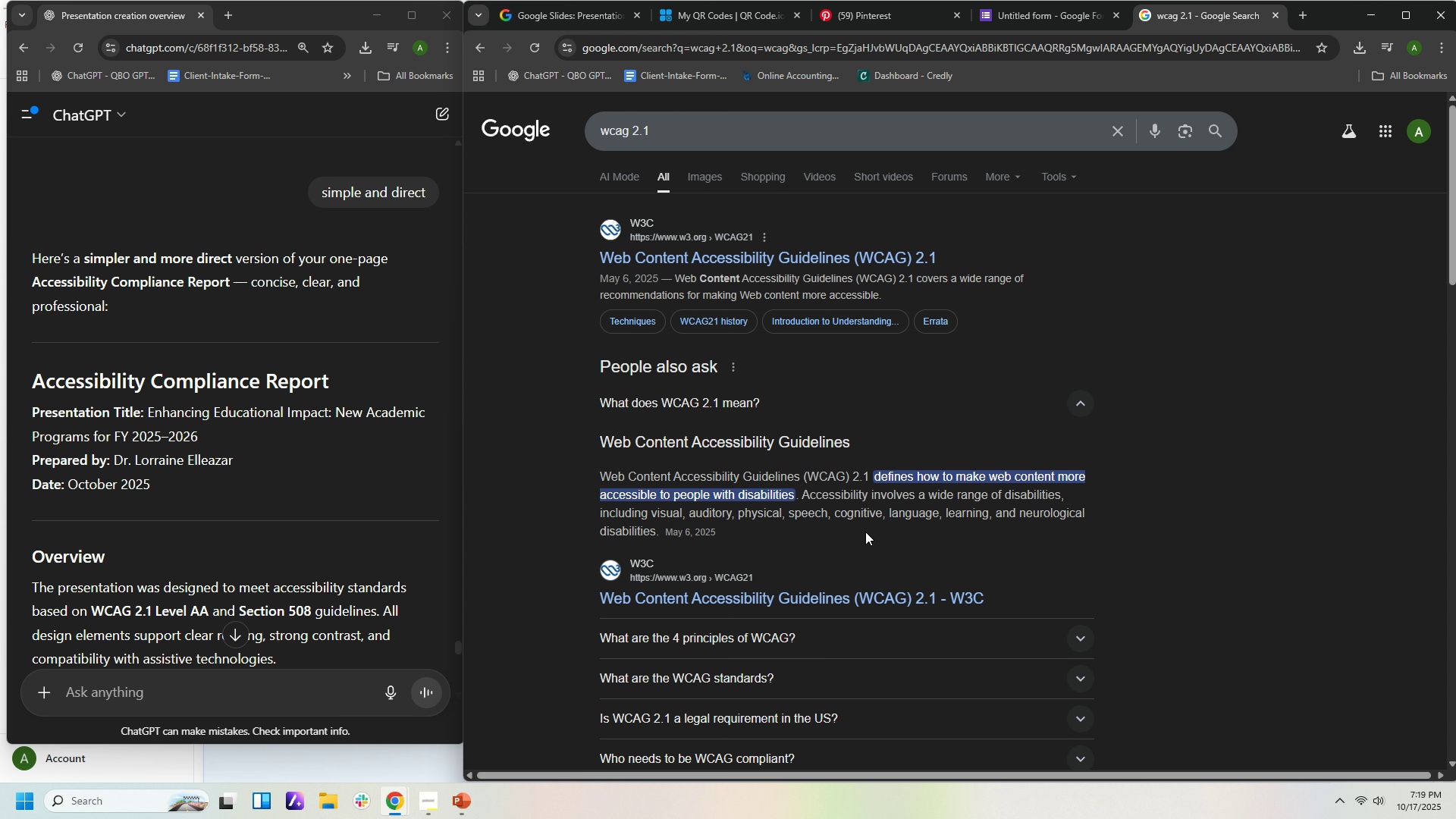 
wait(11.5)
 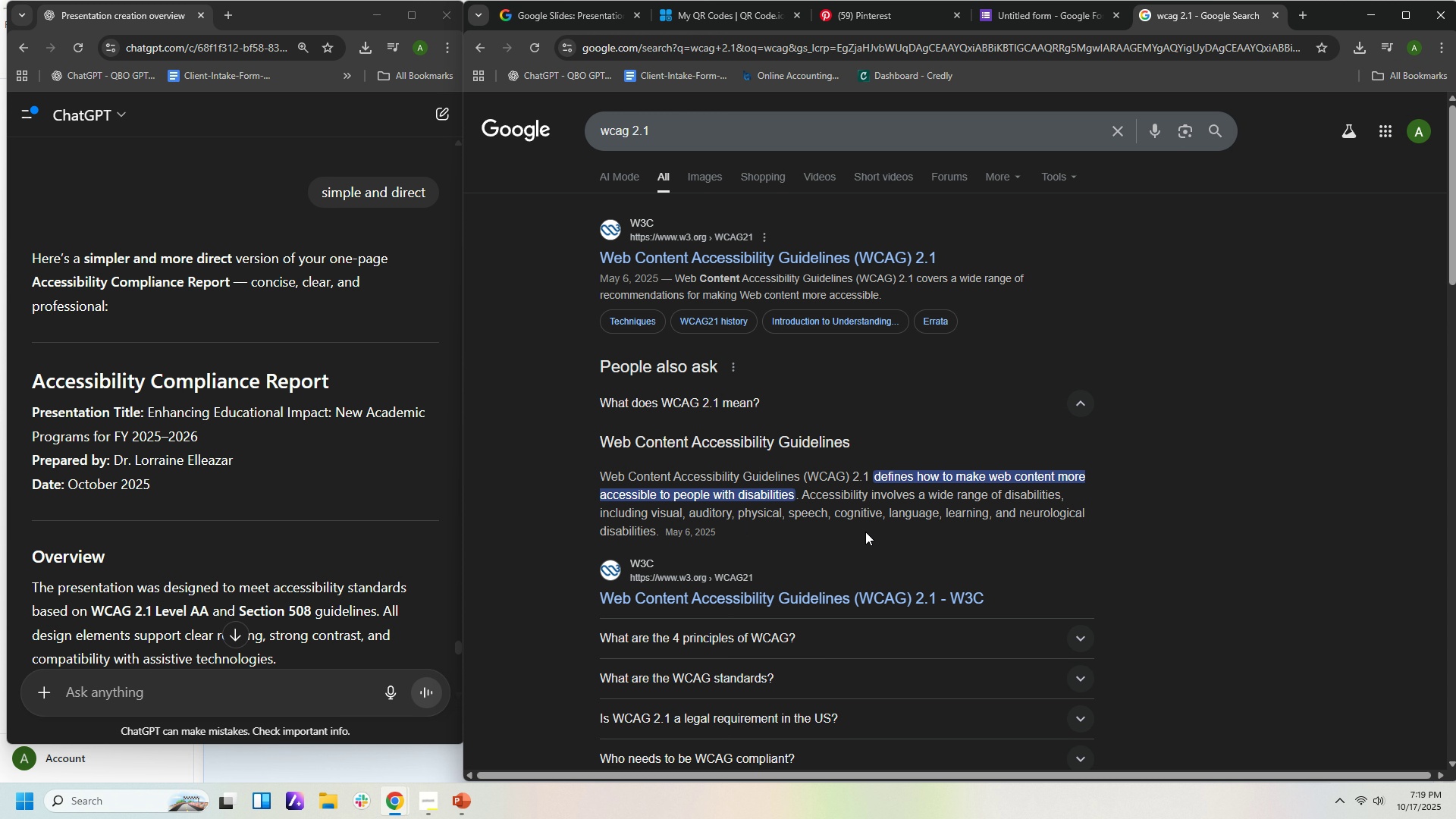 
left_click([1086, 638])
 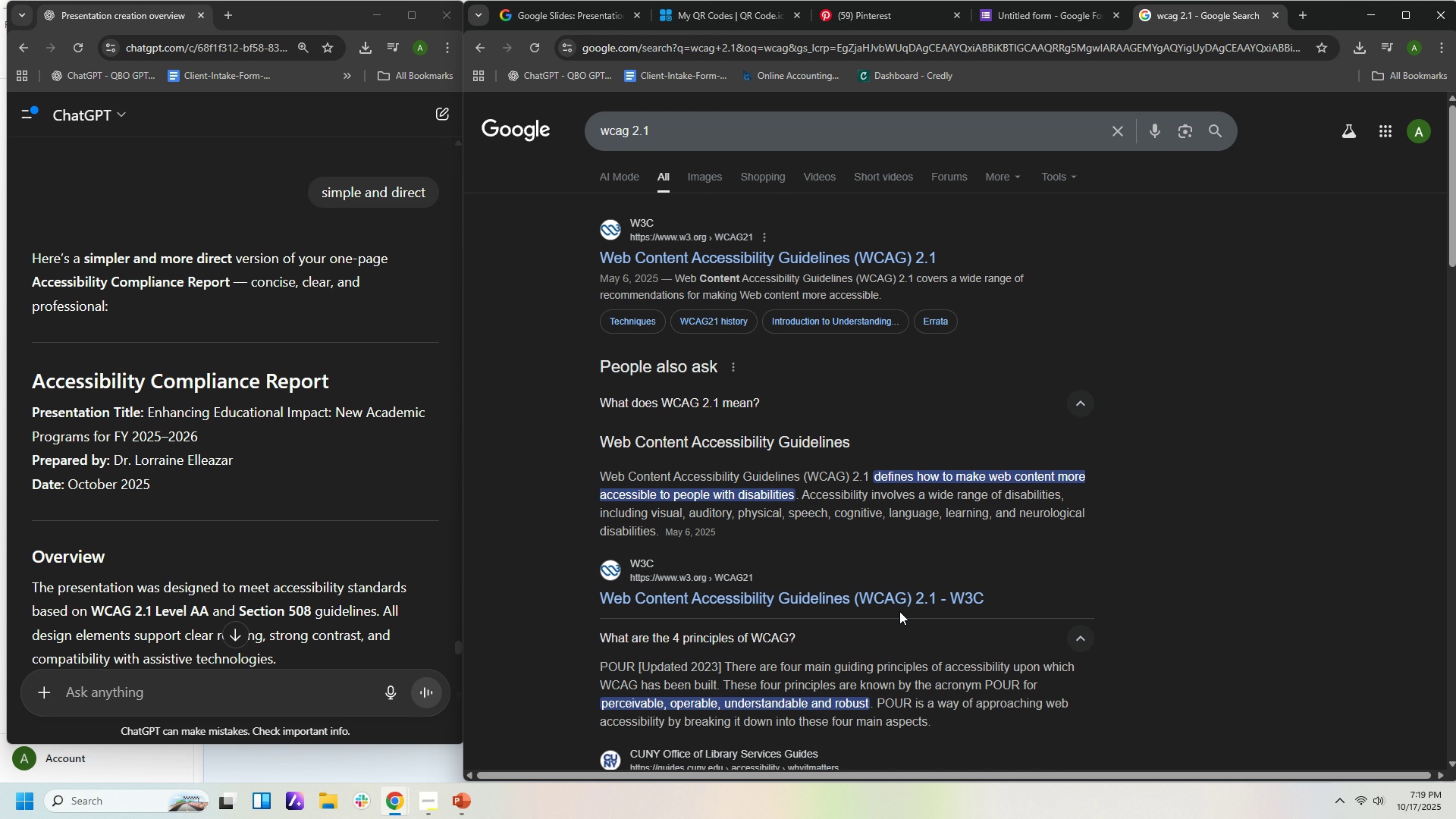 
scroll: coordinate [918, 605], scroll_direction: up, amount: 2.0
 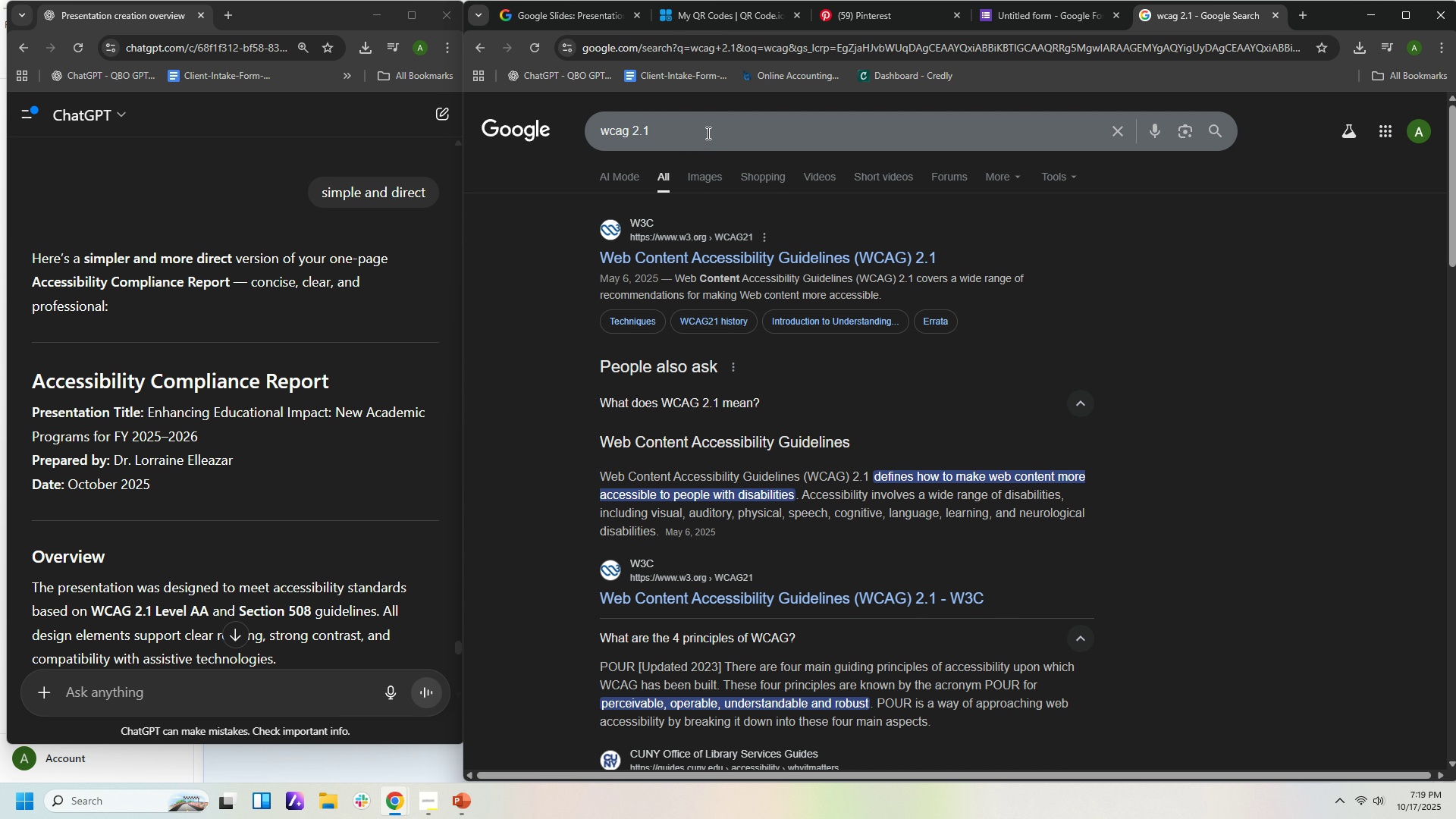 
left_click([705, 131])
 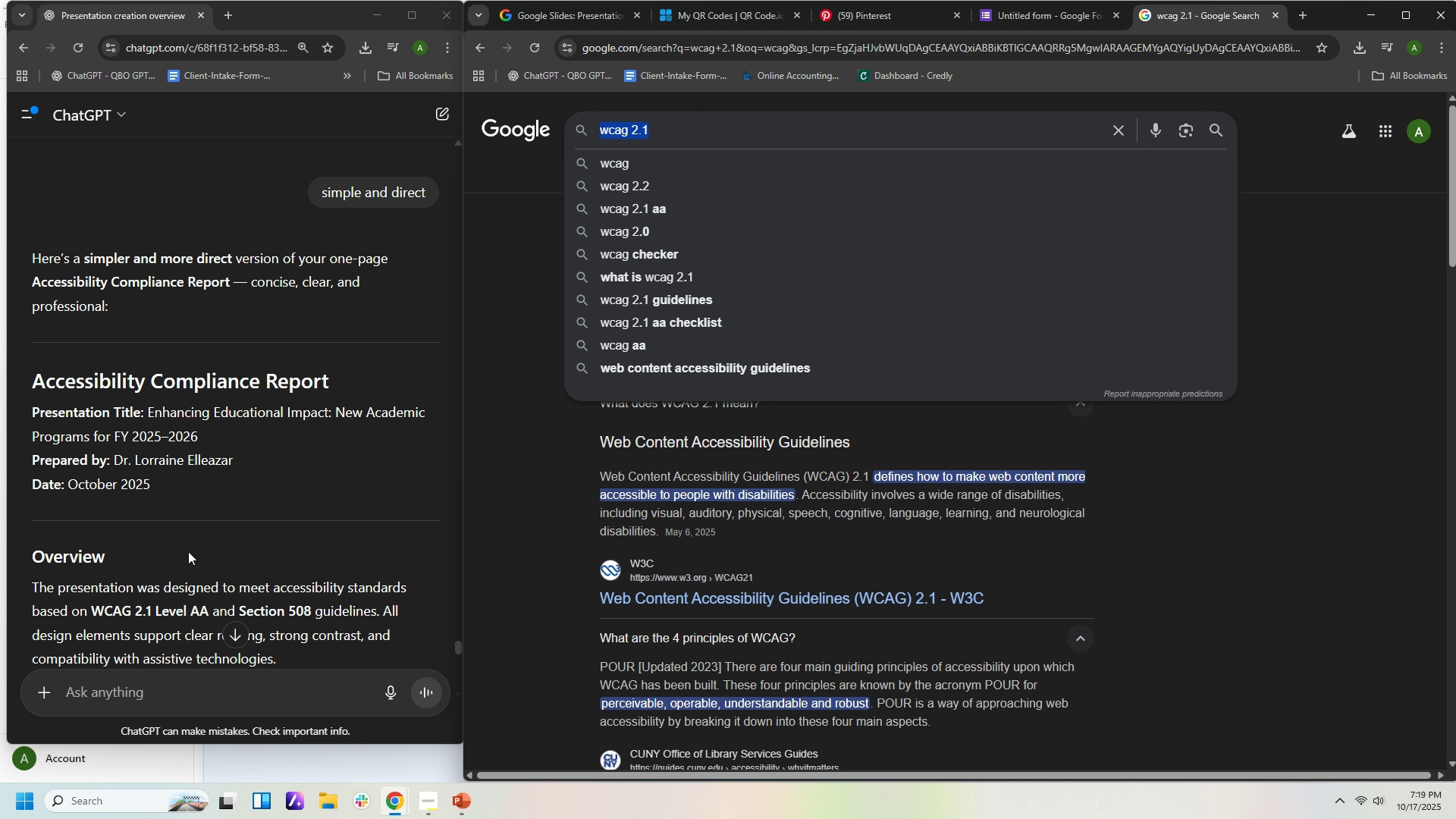 
left_click([195, 700])
 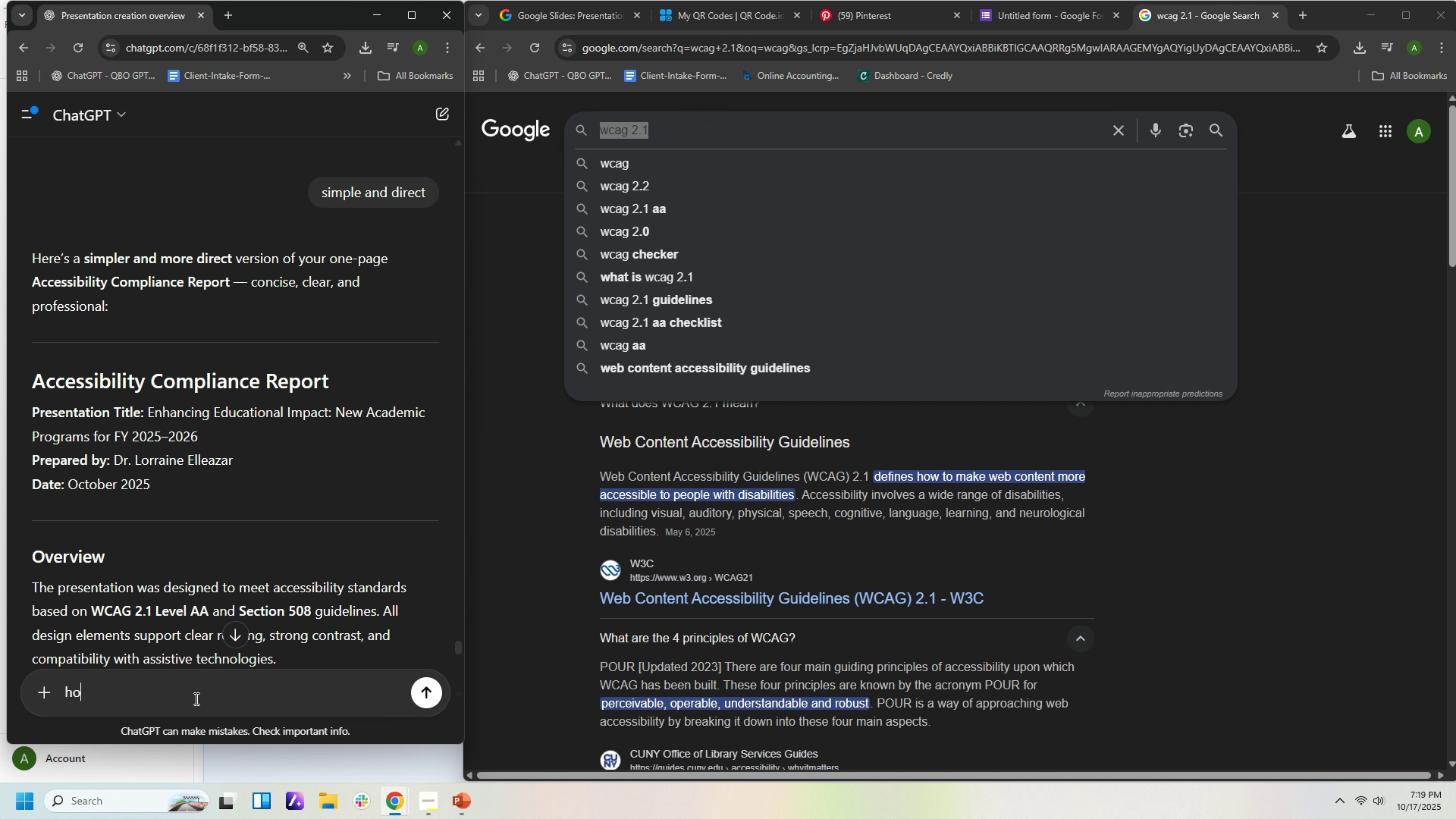 
type(how to ce)
key(Backspace)
type(heck for wcag 2.1 leb)
key(Backspace)
type(ve;l)
key(Backspace)
key(Backspace)
key(Backspace)
key(Backspace)
key(Backspace)
key(Backspace)
 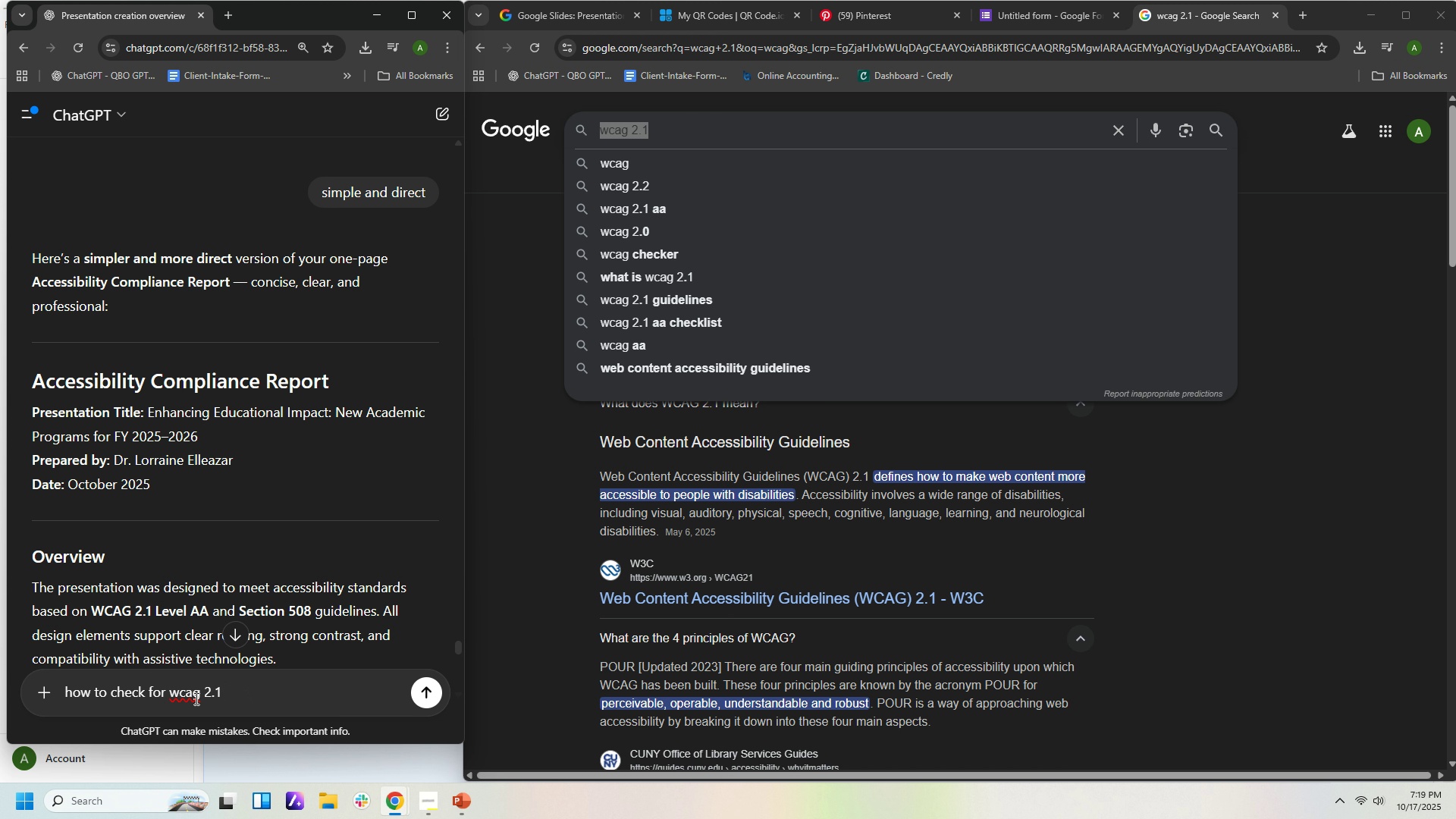 
key(Enter)
 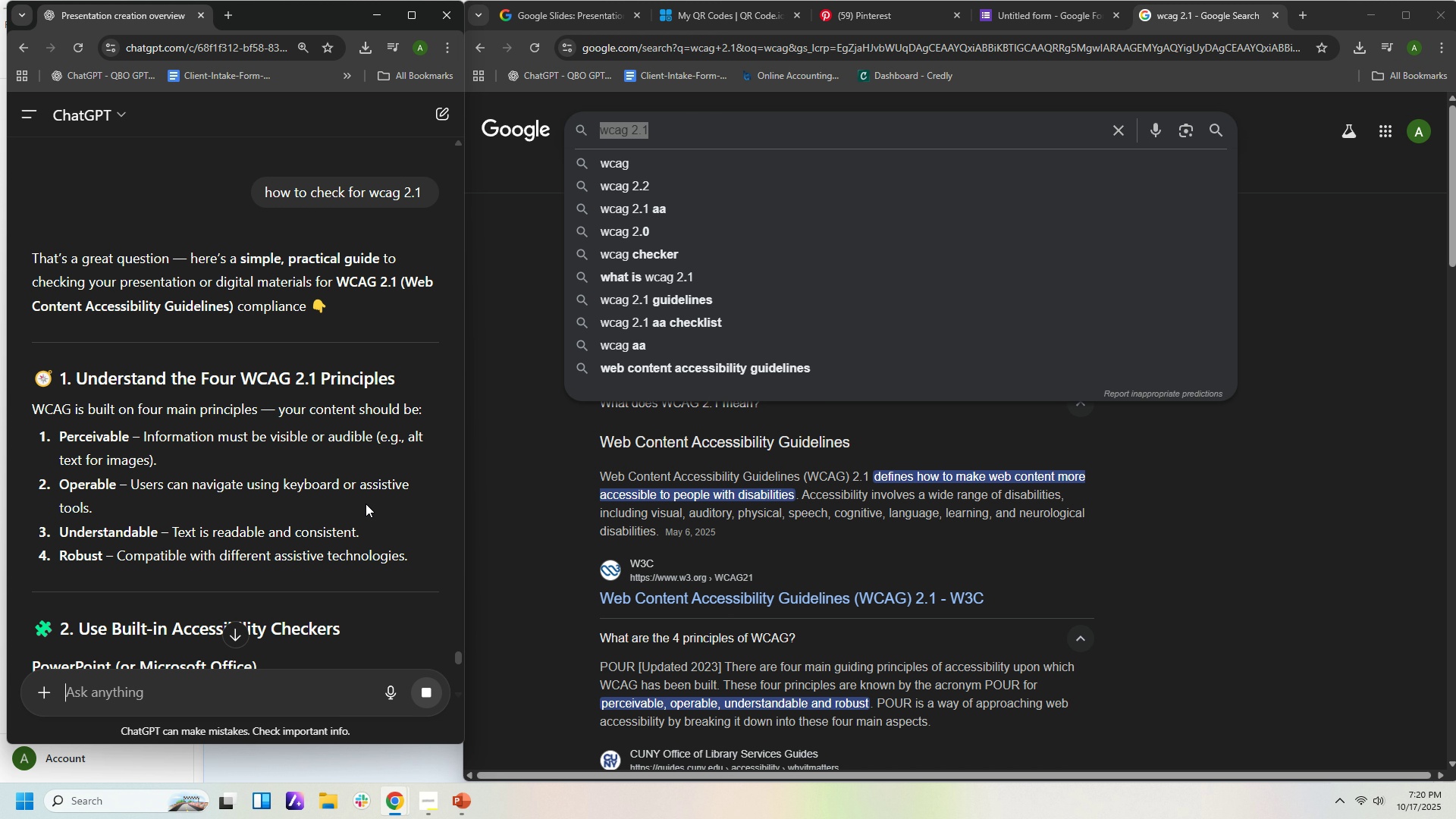 
wait(21.2)
 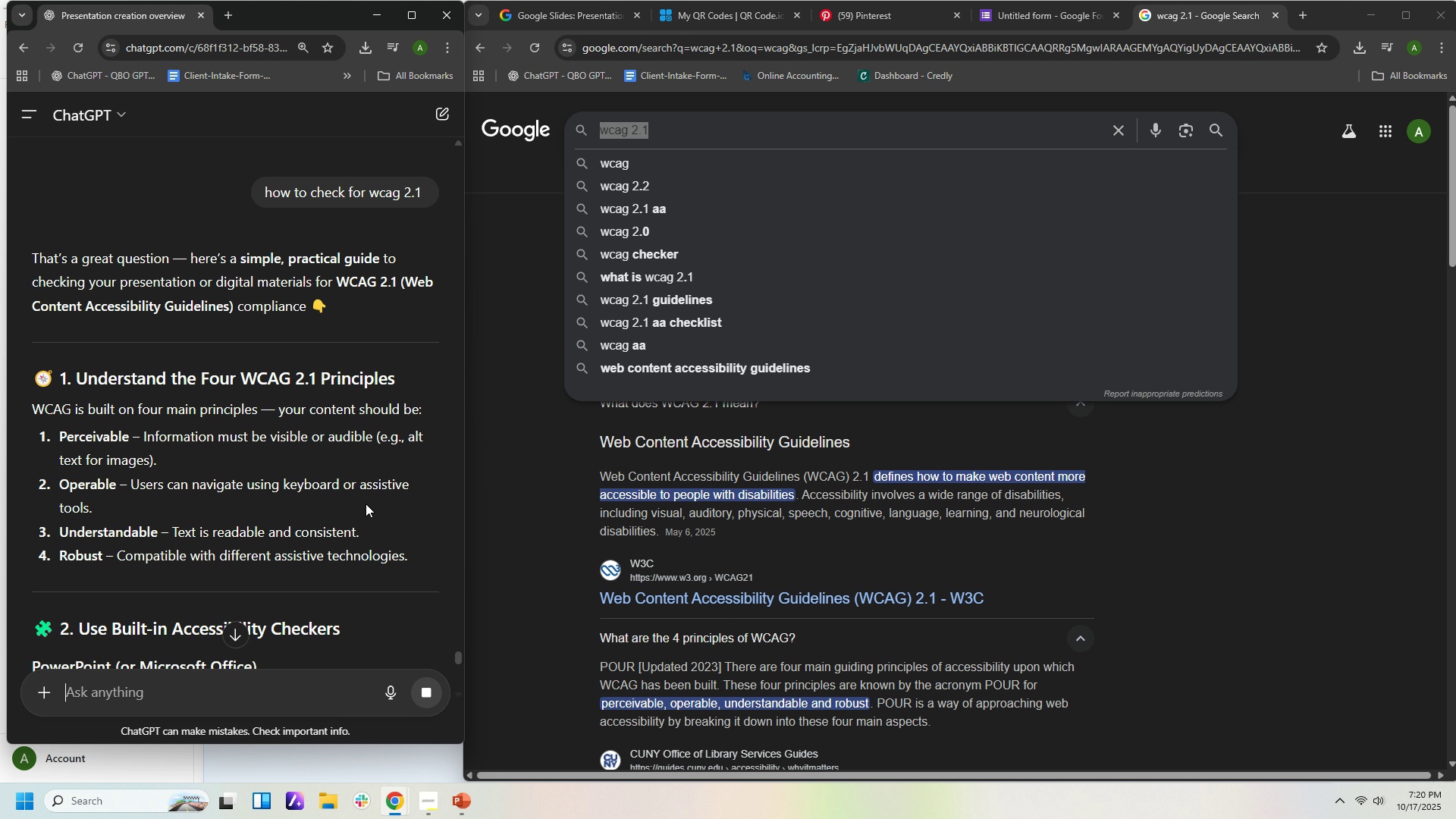 
scroll: coordinate [400, 595], scroll_direction: down, amount: 2.0
 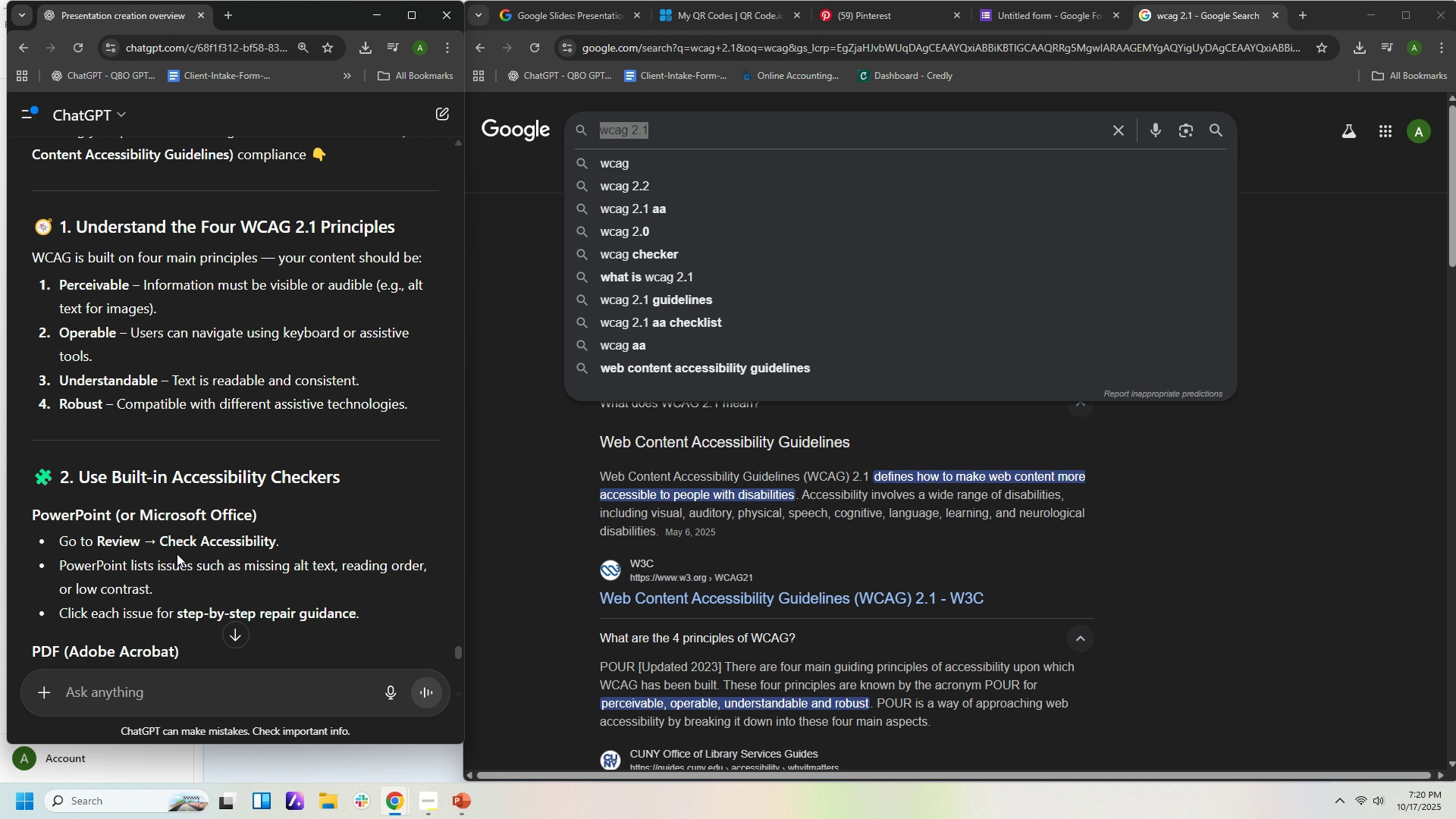 
wait(6.86)
 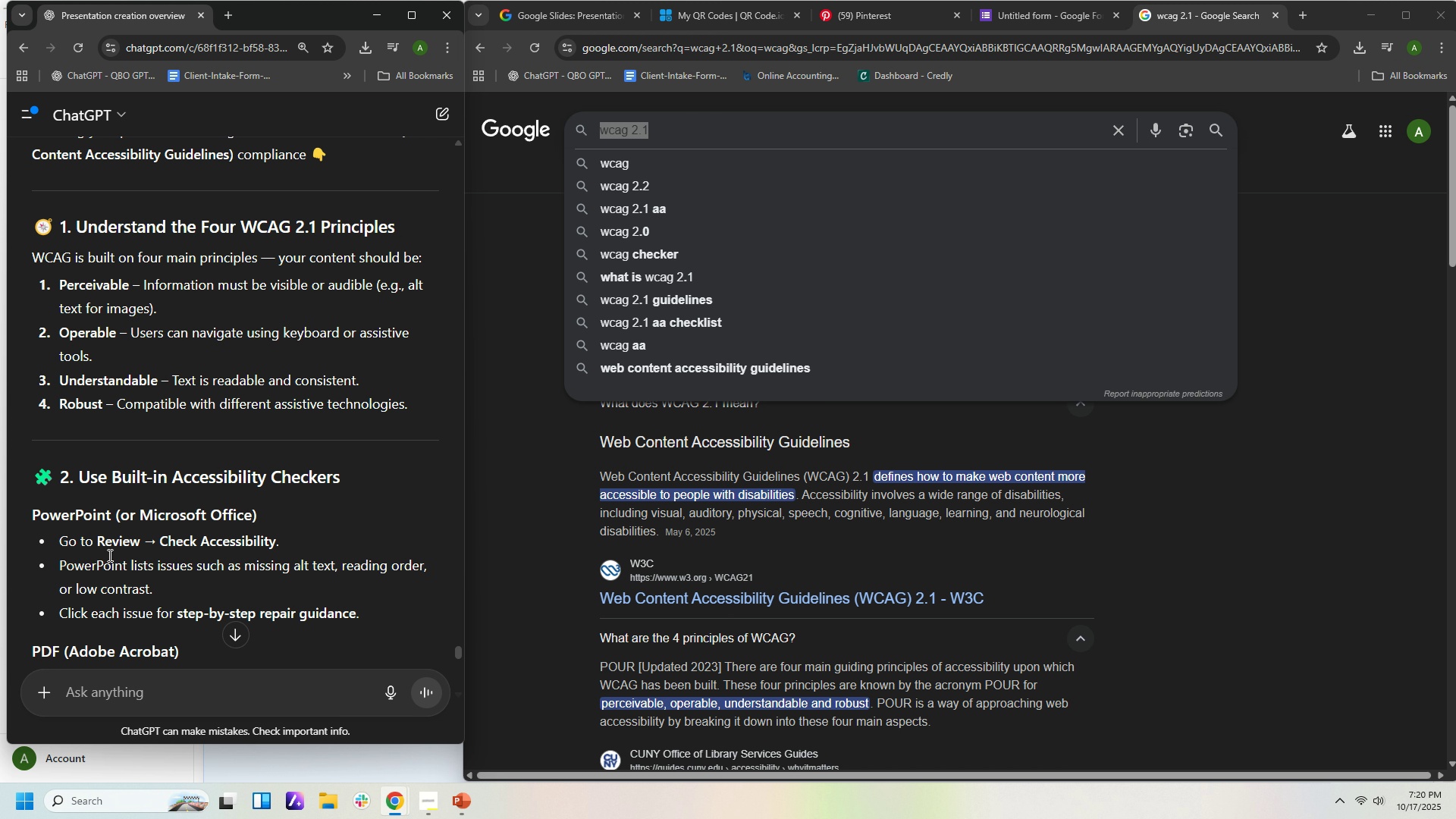 
scroll: coordinate [263, 580], scroll_direction: down, amount: 1.0
 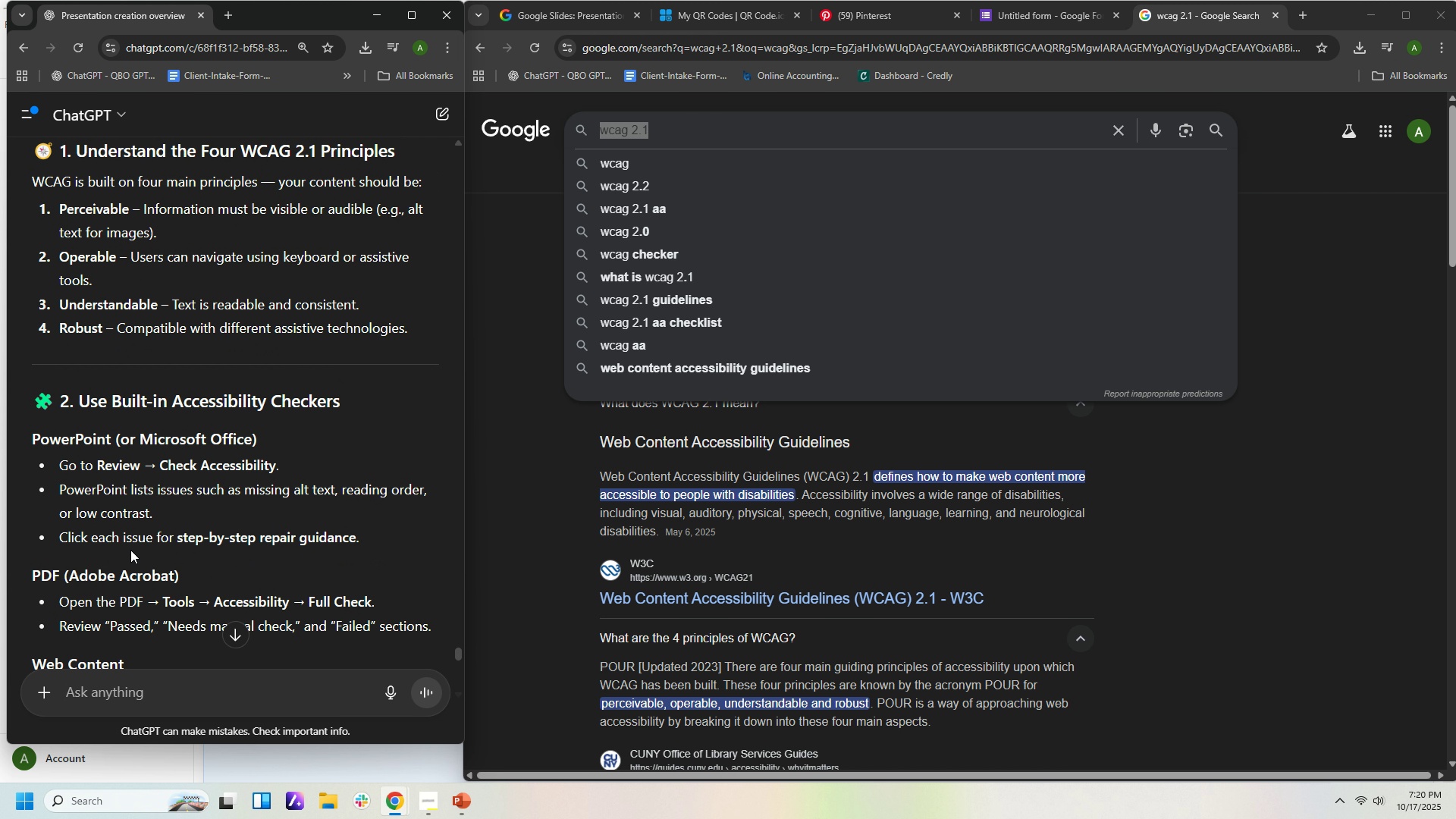 
wait(8.49)
 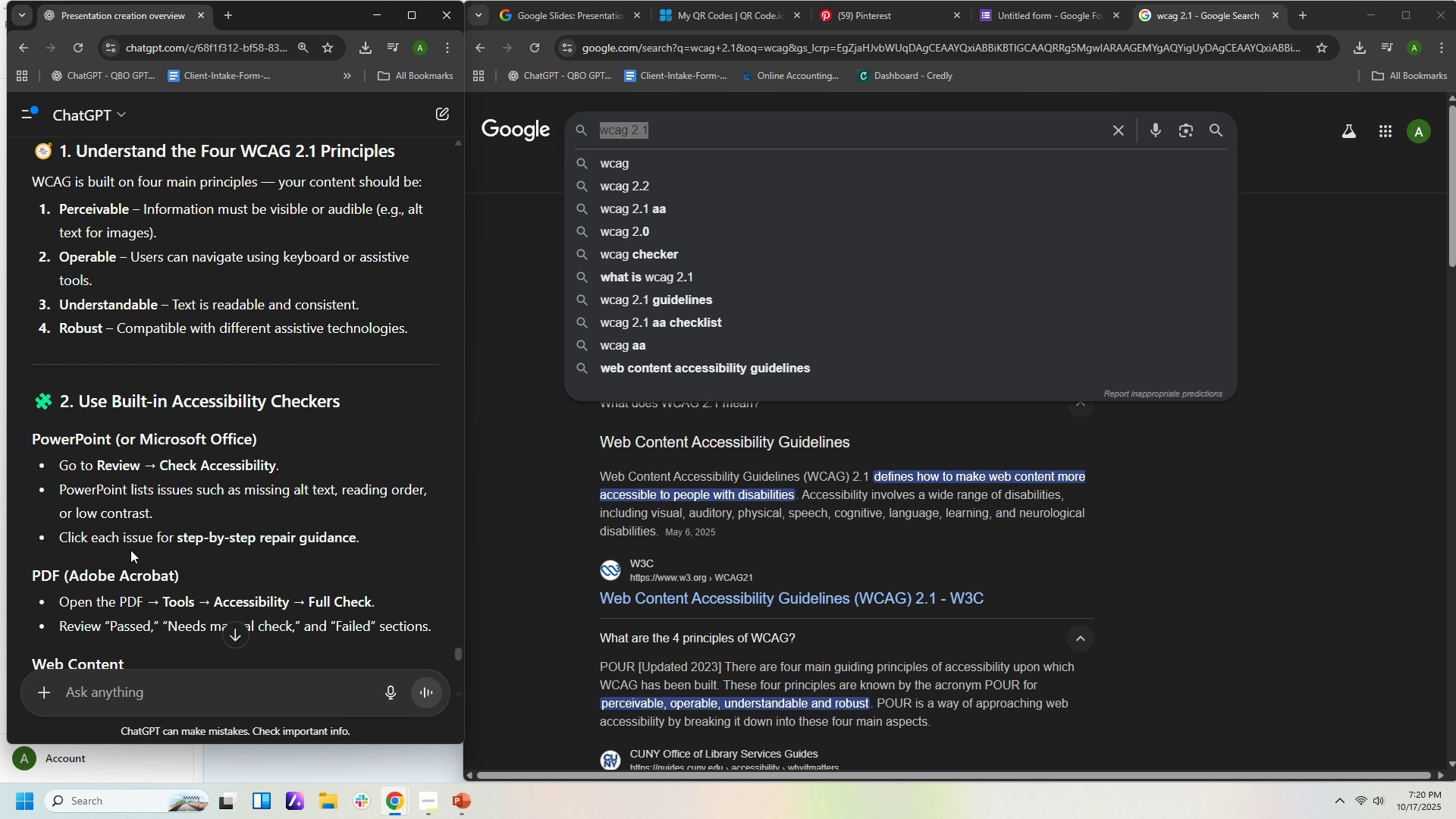 
left_click([465, 803])
 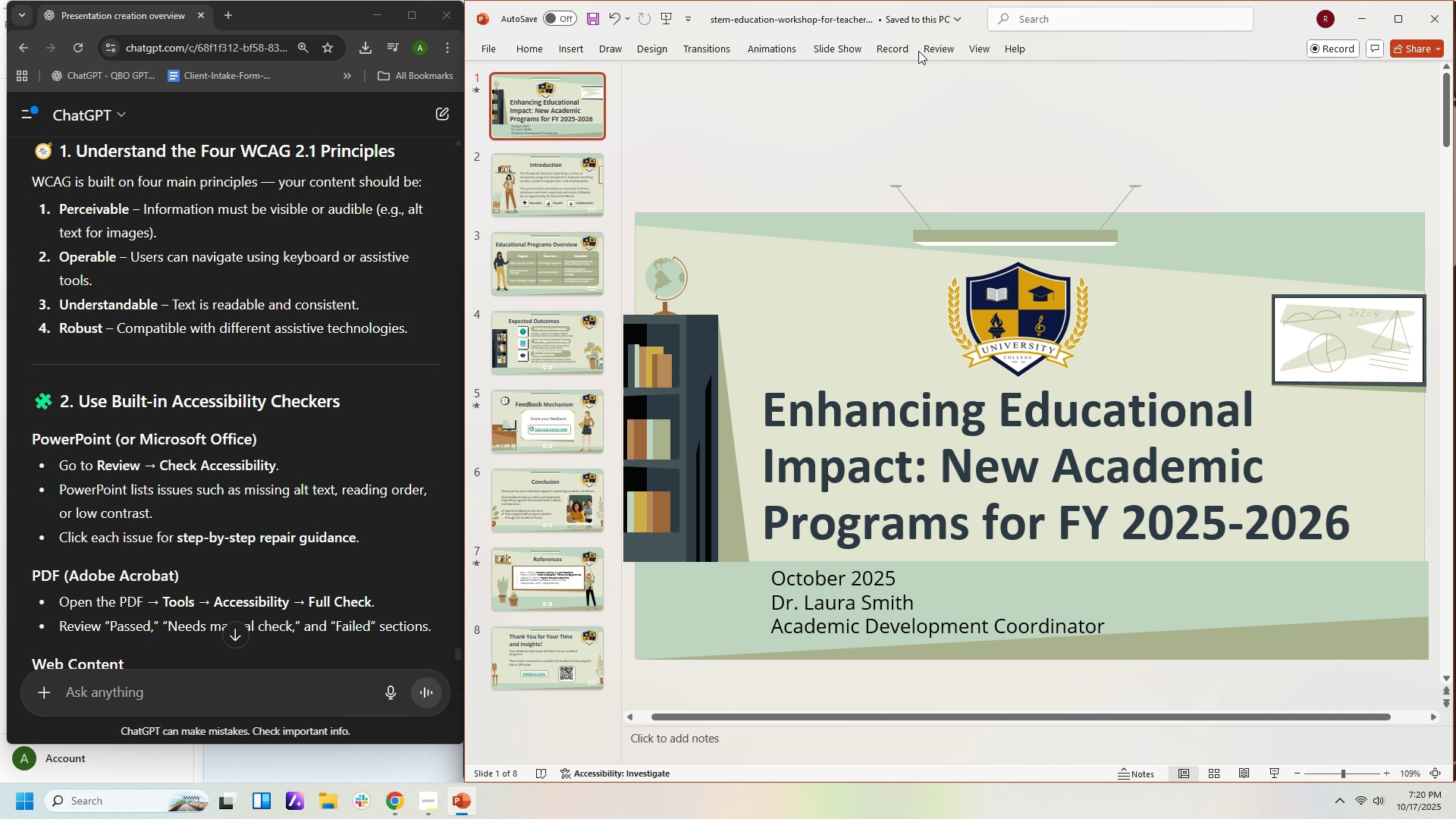 
left_click([935, 43])
 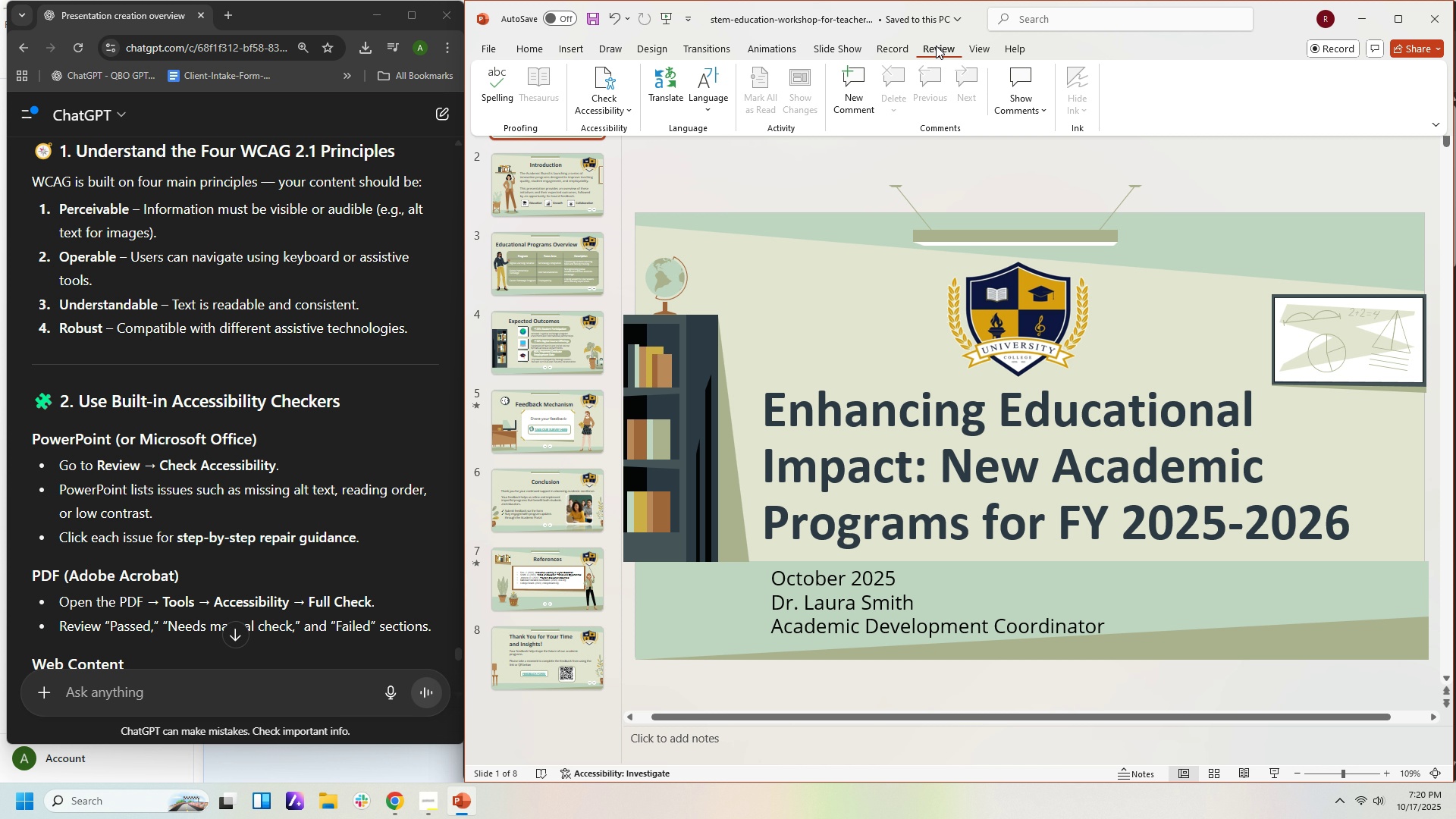 
wait(6.57)
 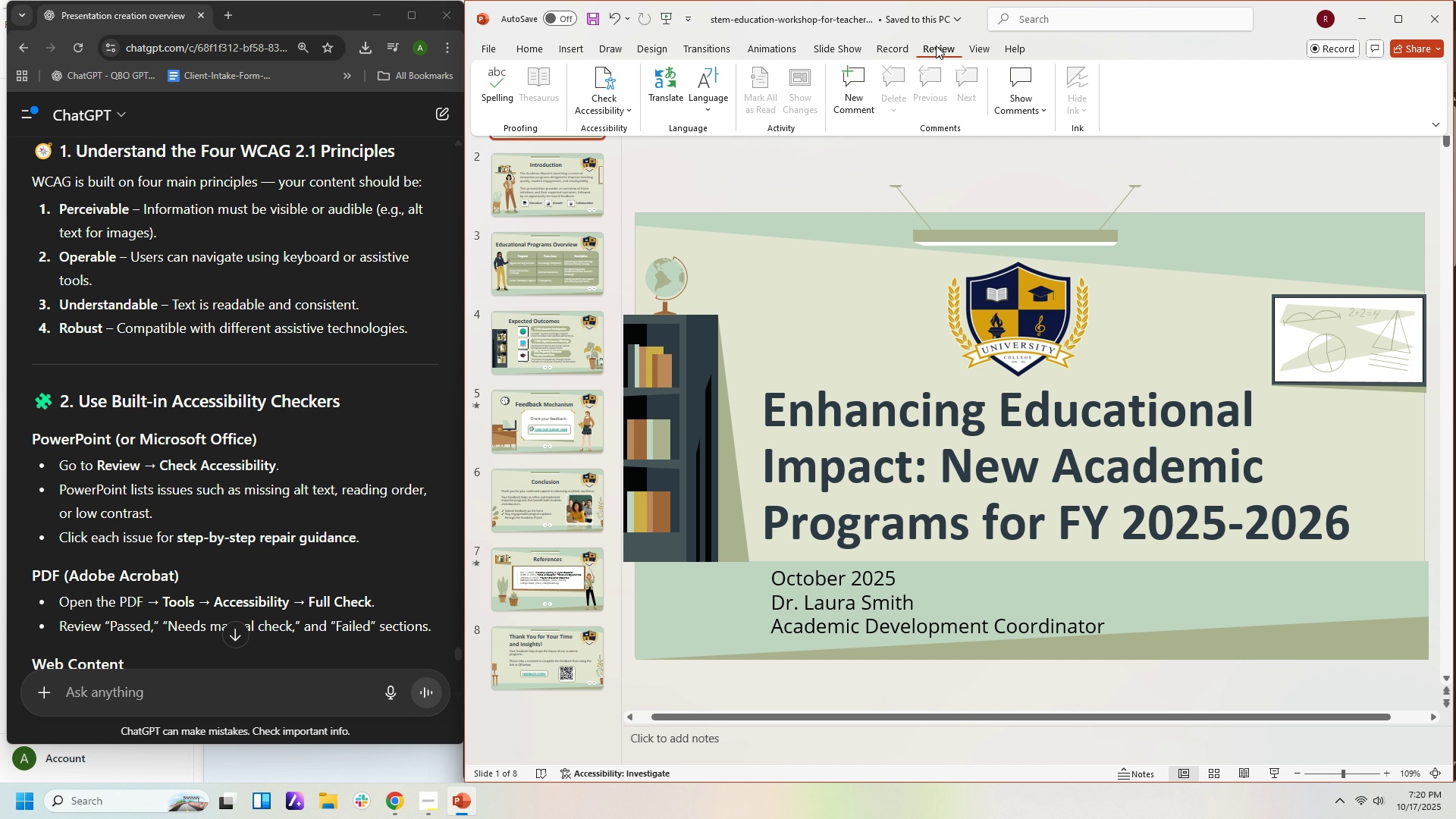 
left_click([621, 100])
 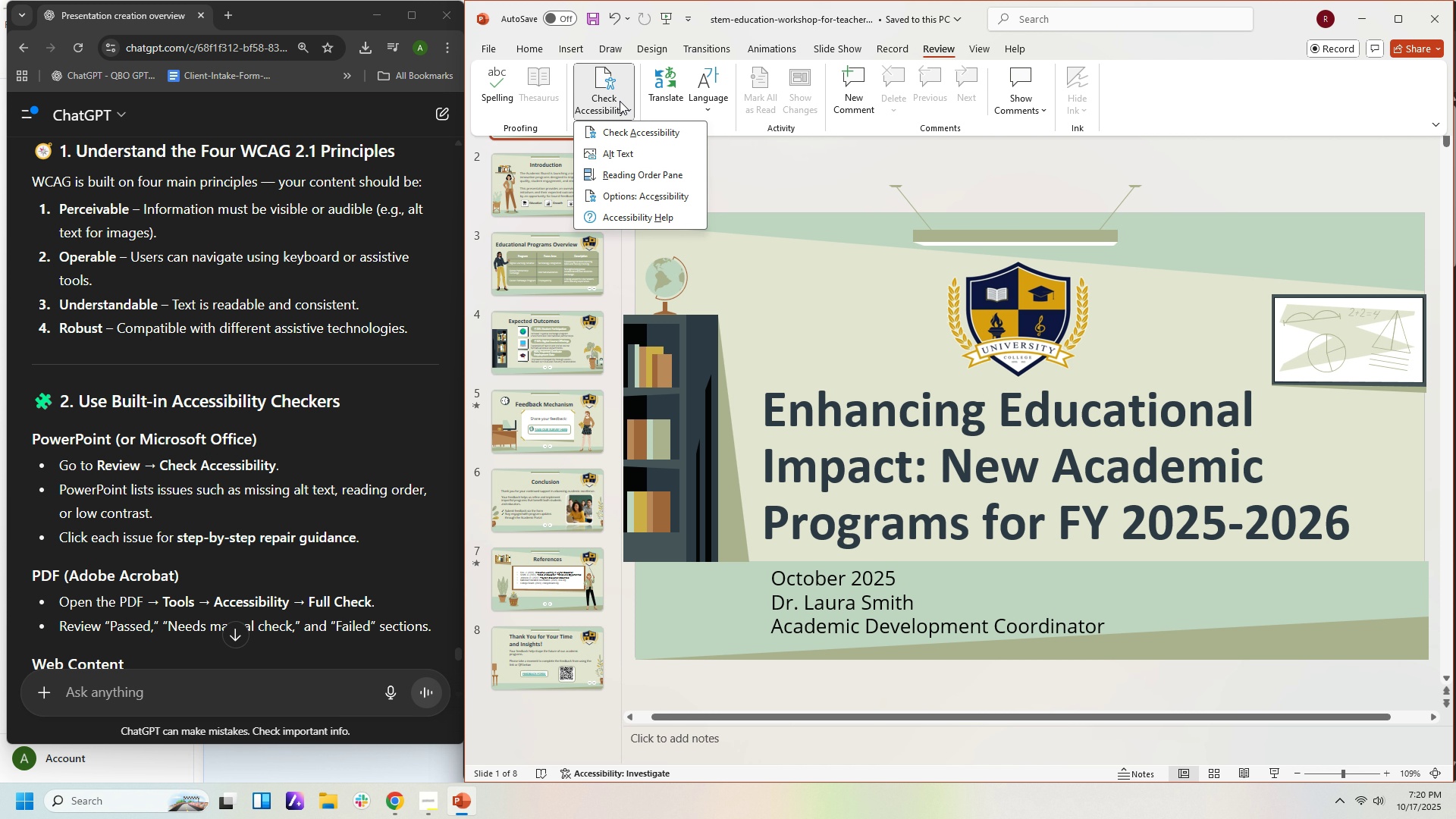 
wait(11.29)
 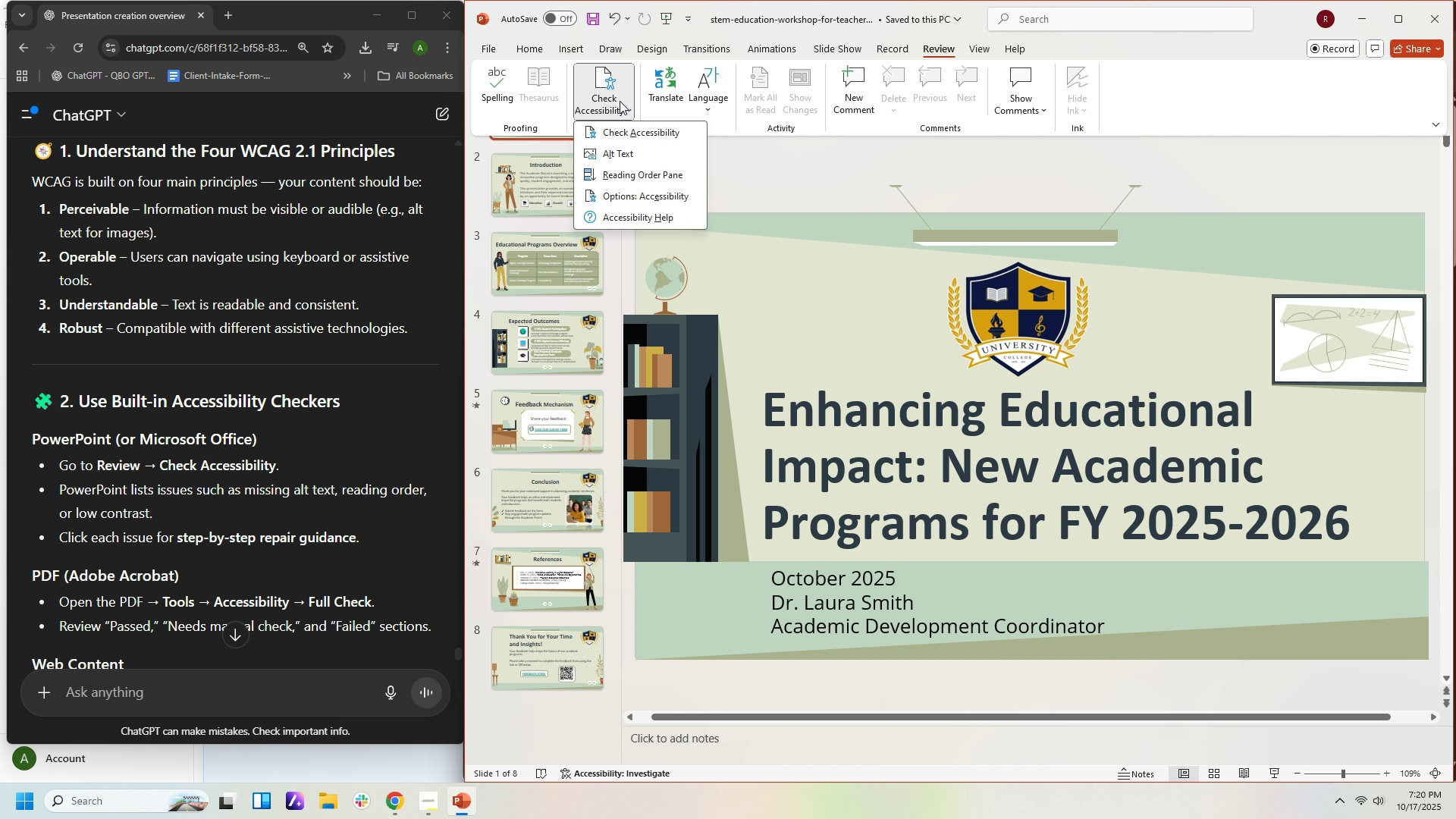 
left_click([632, 155])
 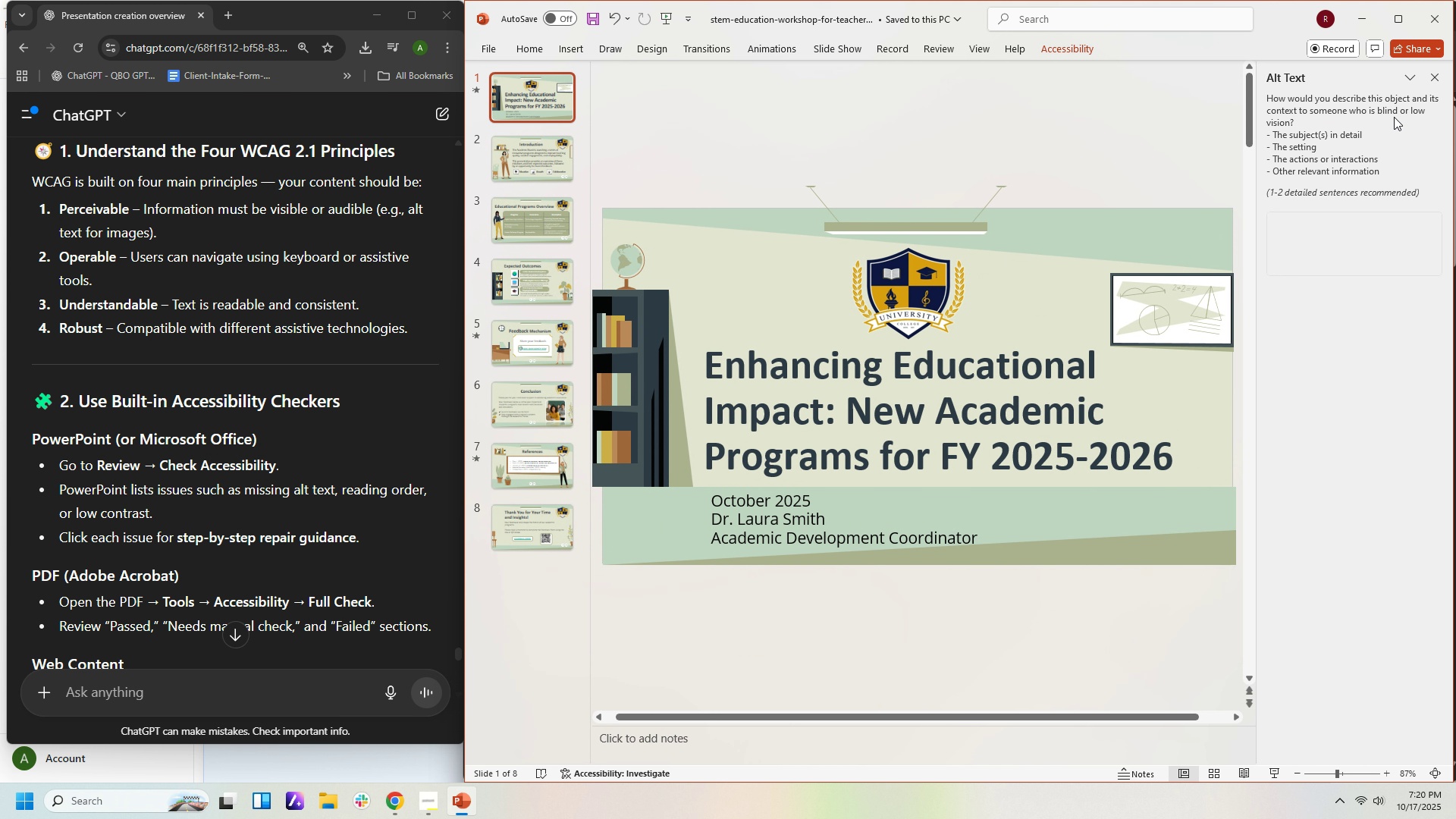 
wait(9.13)
 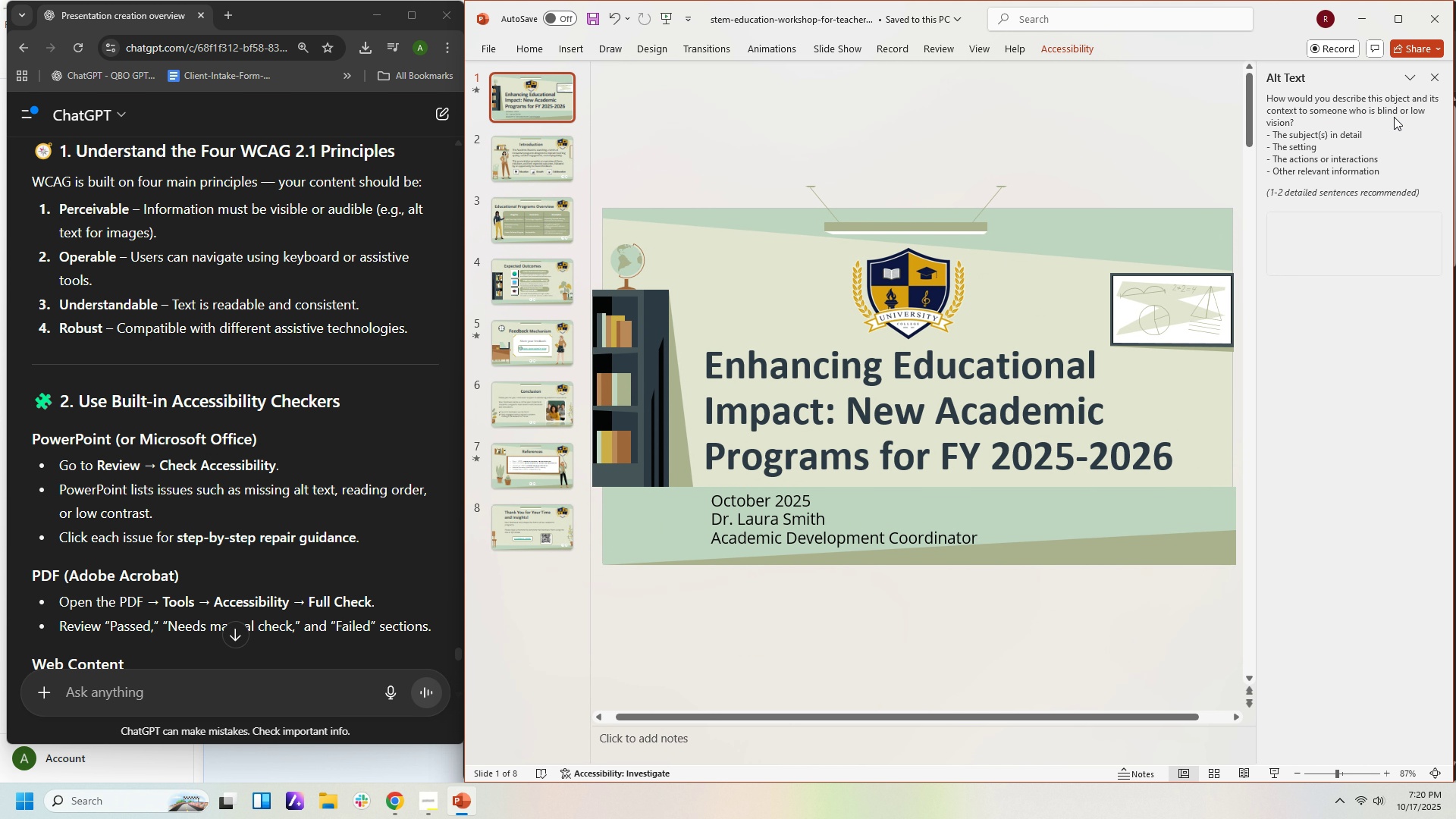 
left_click([1407, 71])
 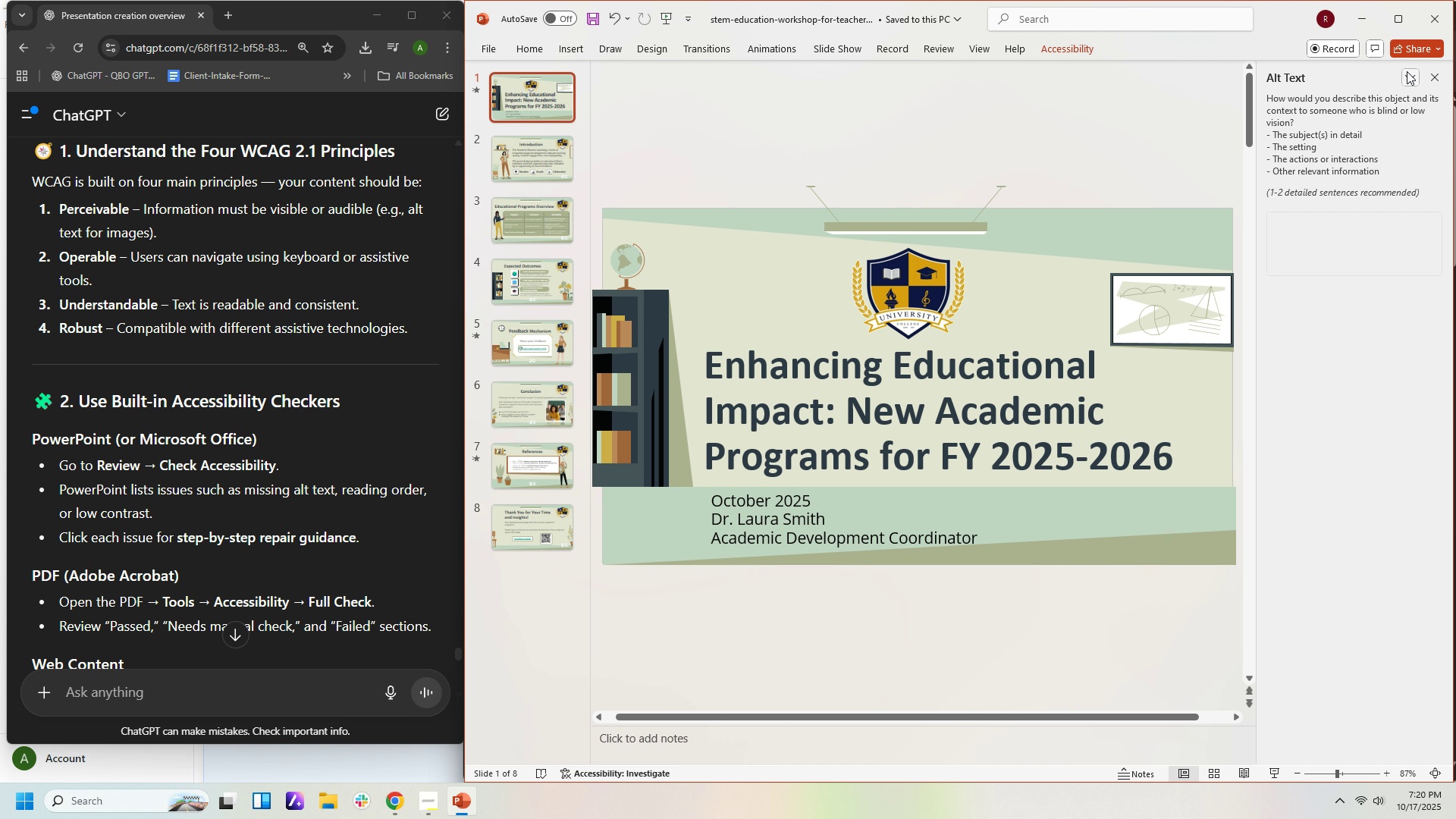 
left_click([1407, 71])
 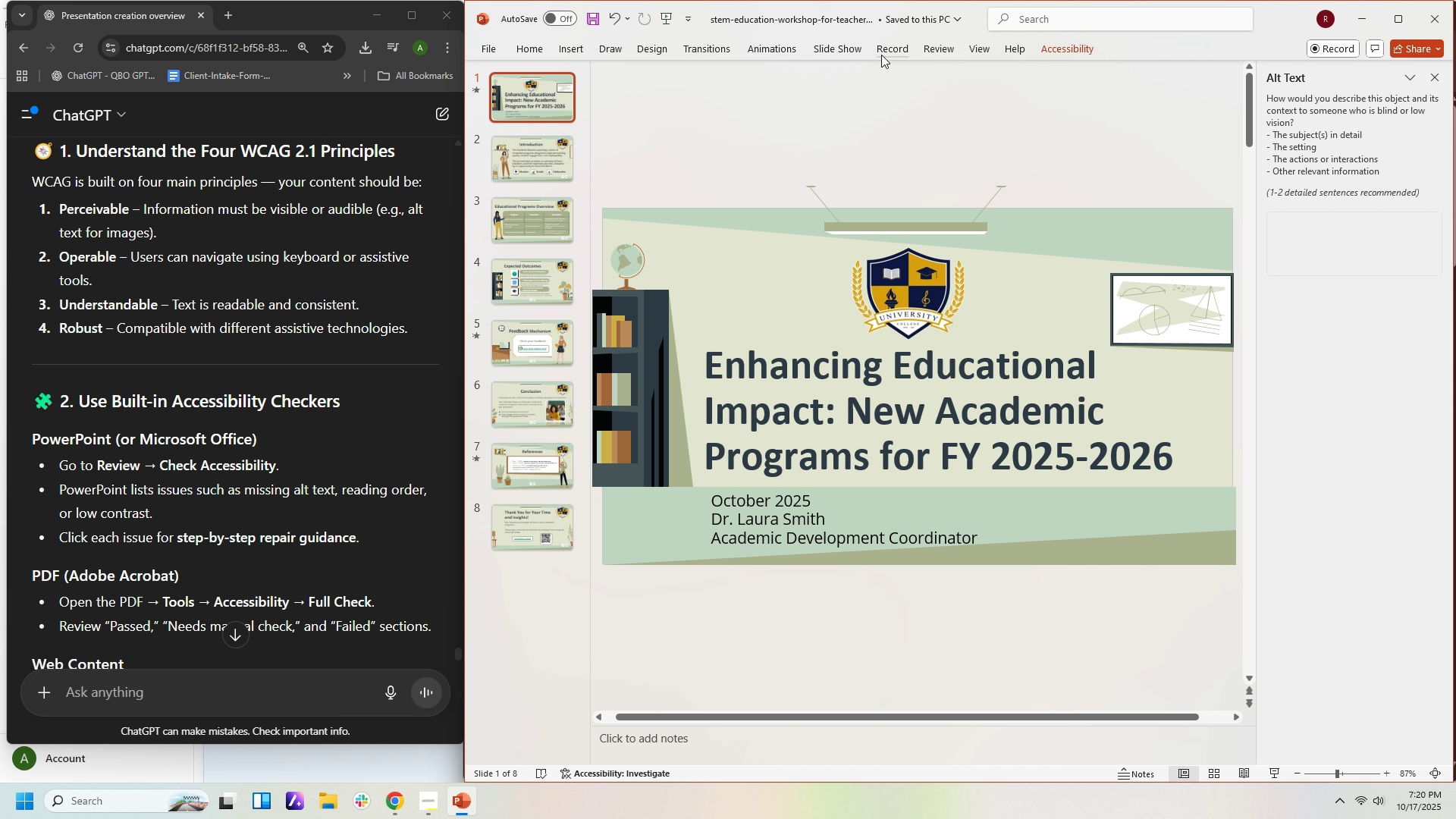 
wait(5.5)
 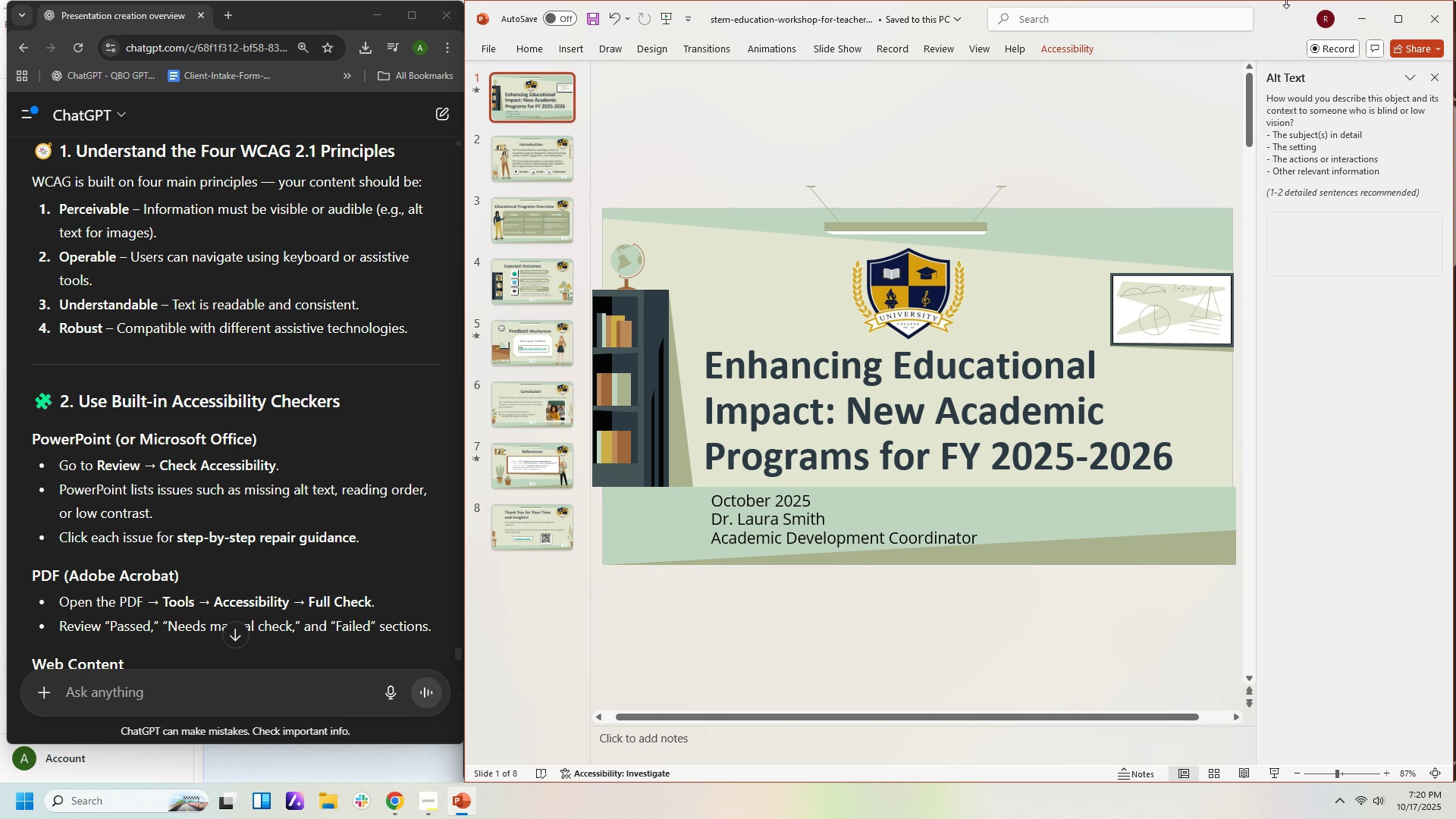 
left_click([944, 46])
 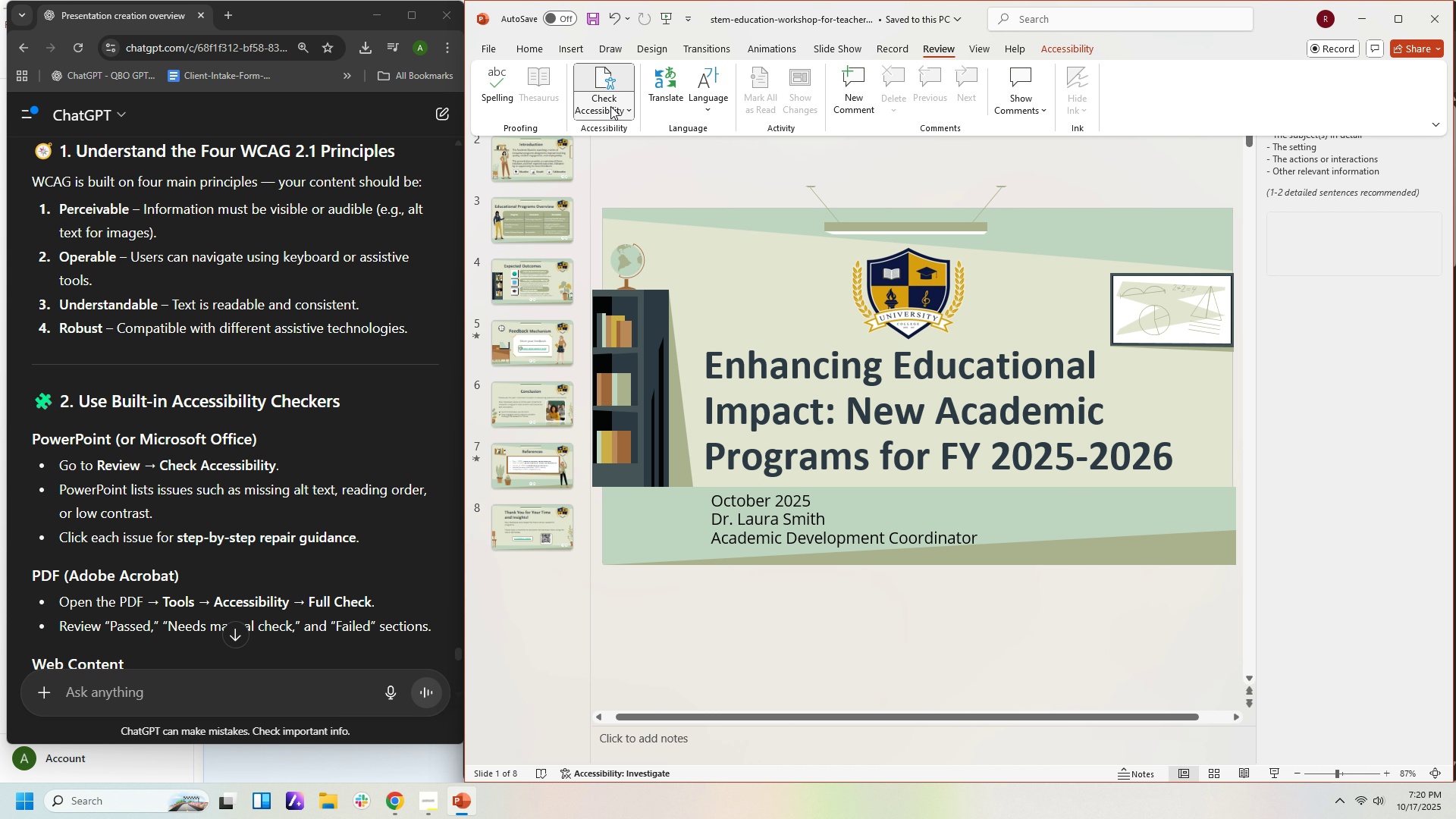 
left_click([610, 106])
 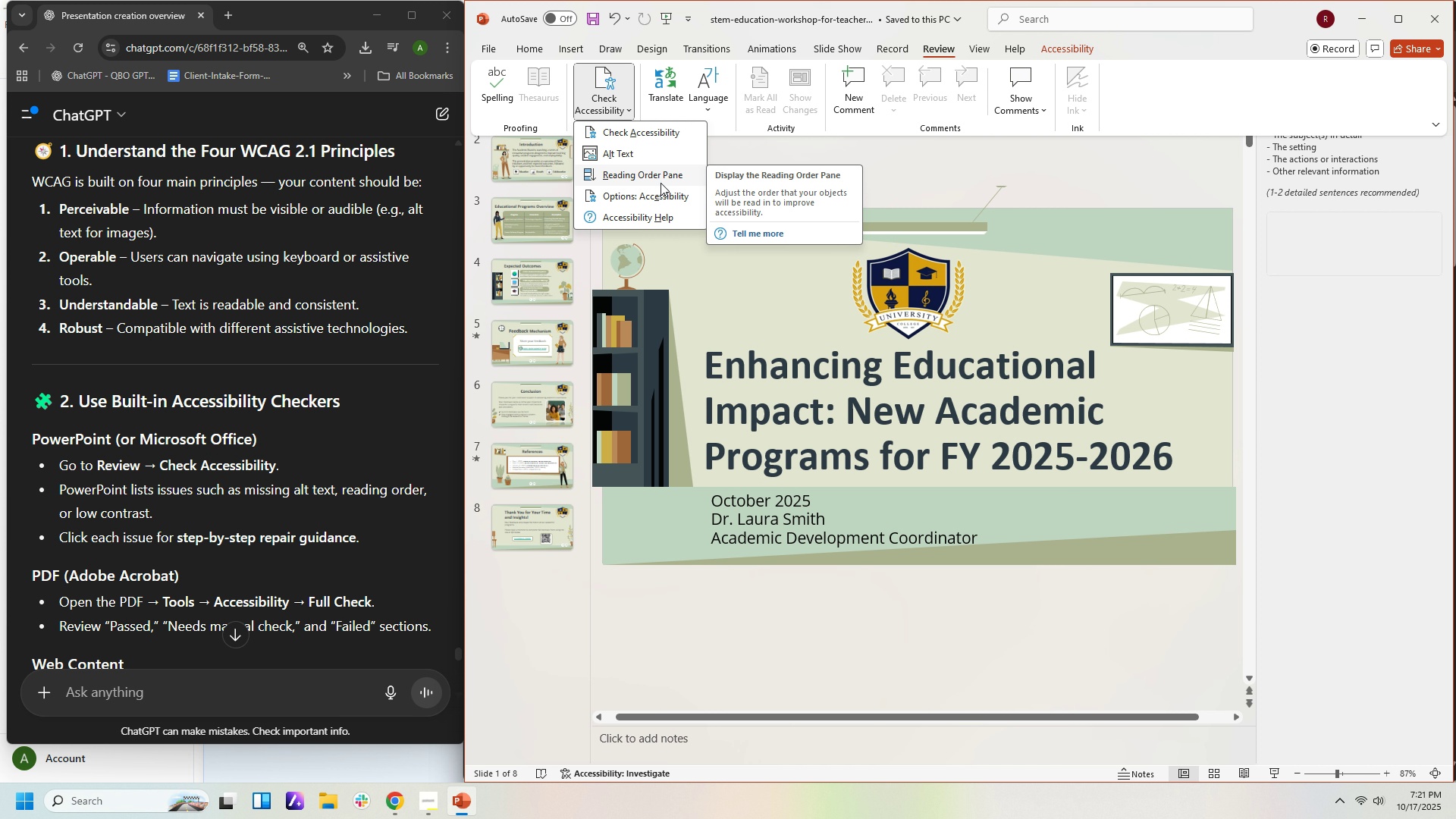 
wait(13.05)
 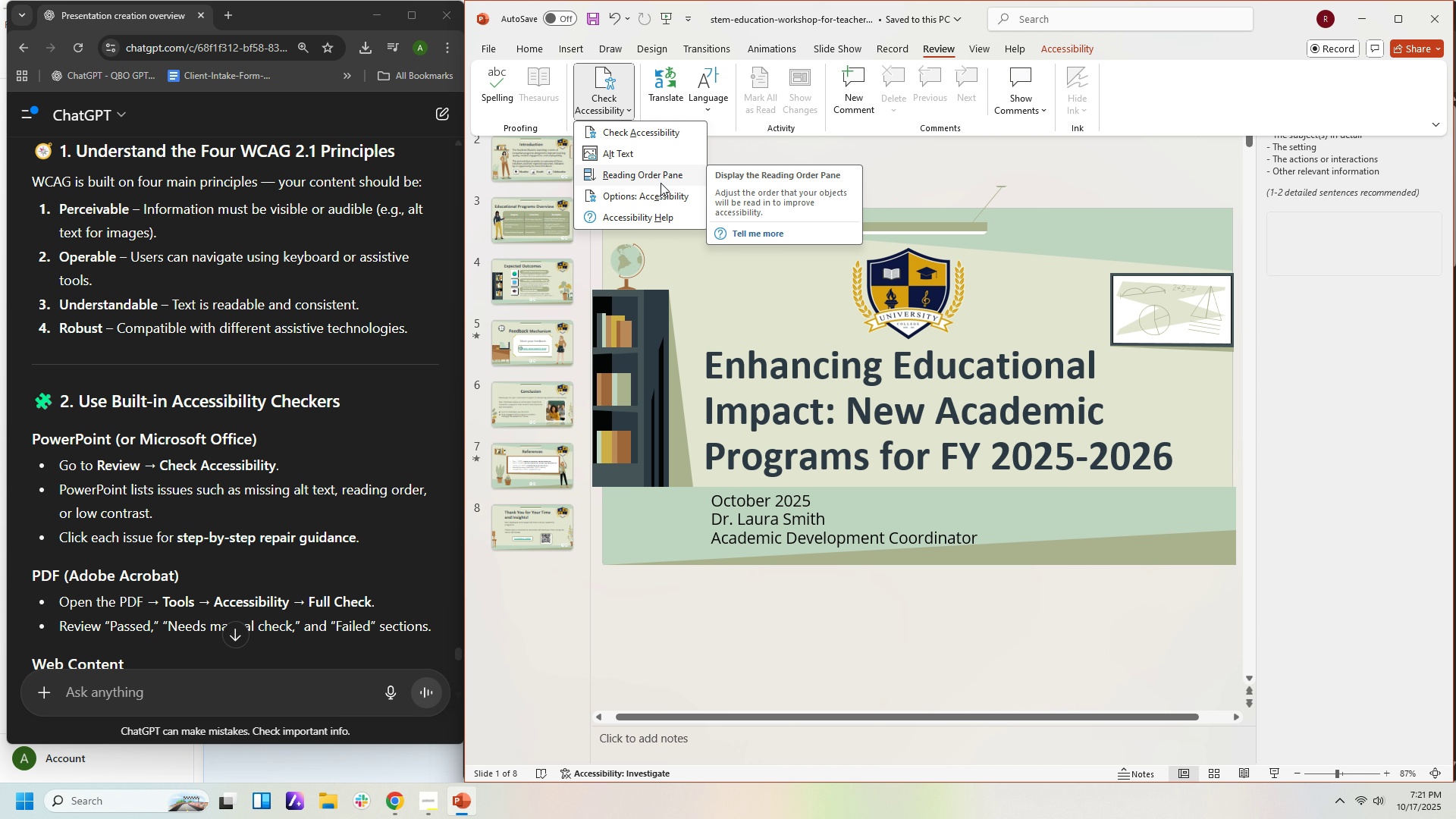 
left_click([663, 180])
 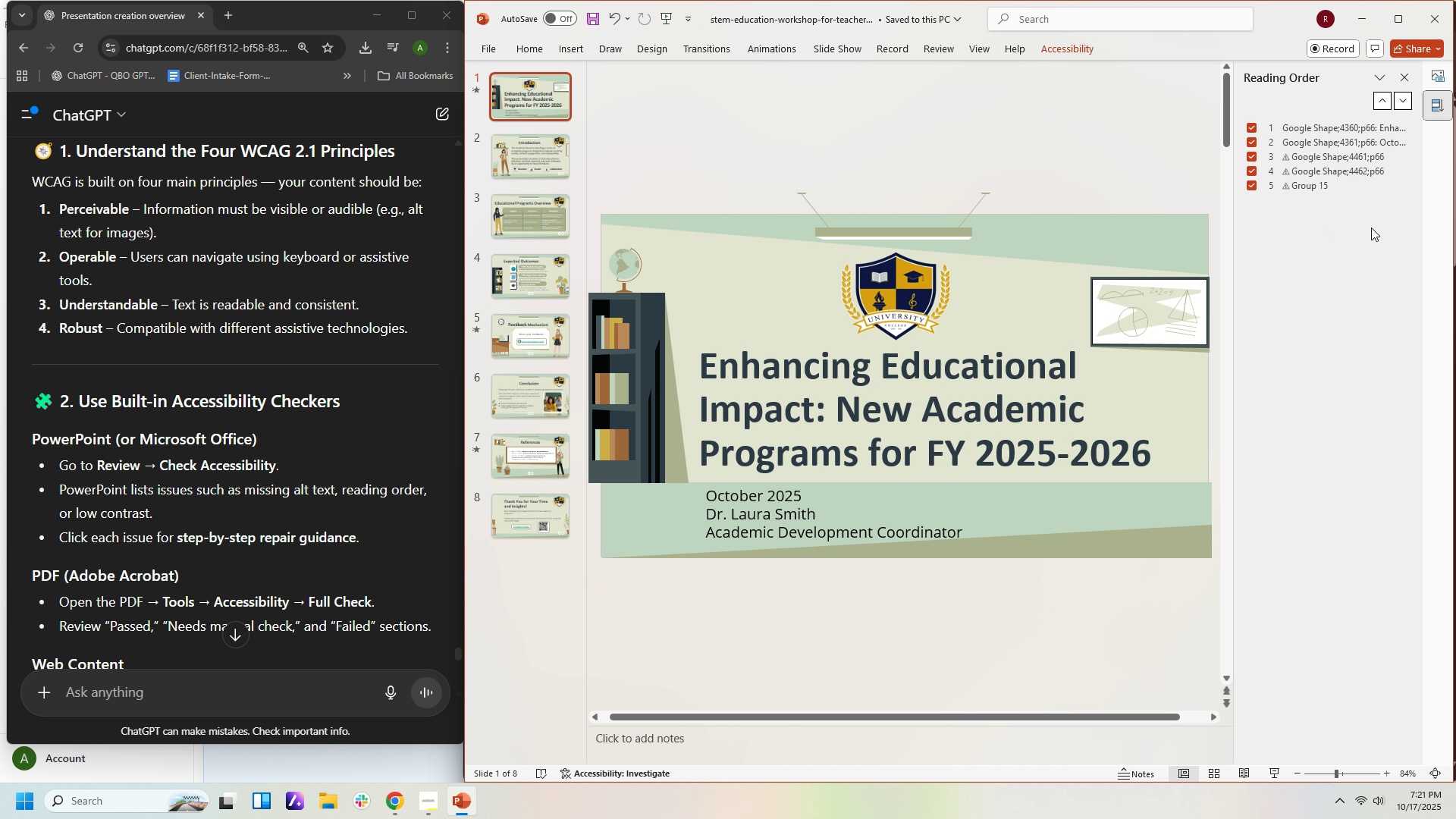 
wait(6.49)
 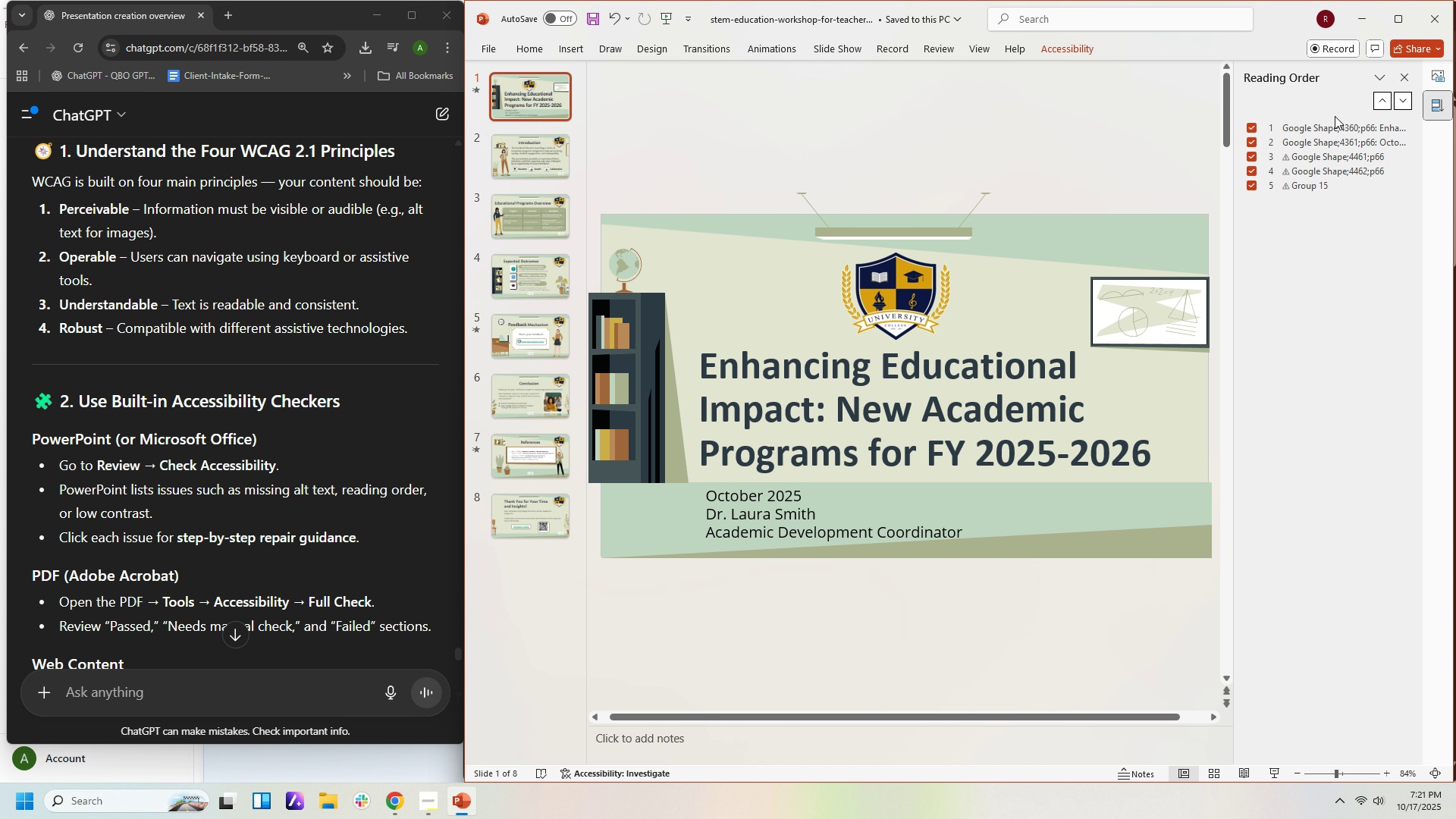 
double_click([1407, 96])
 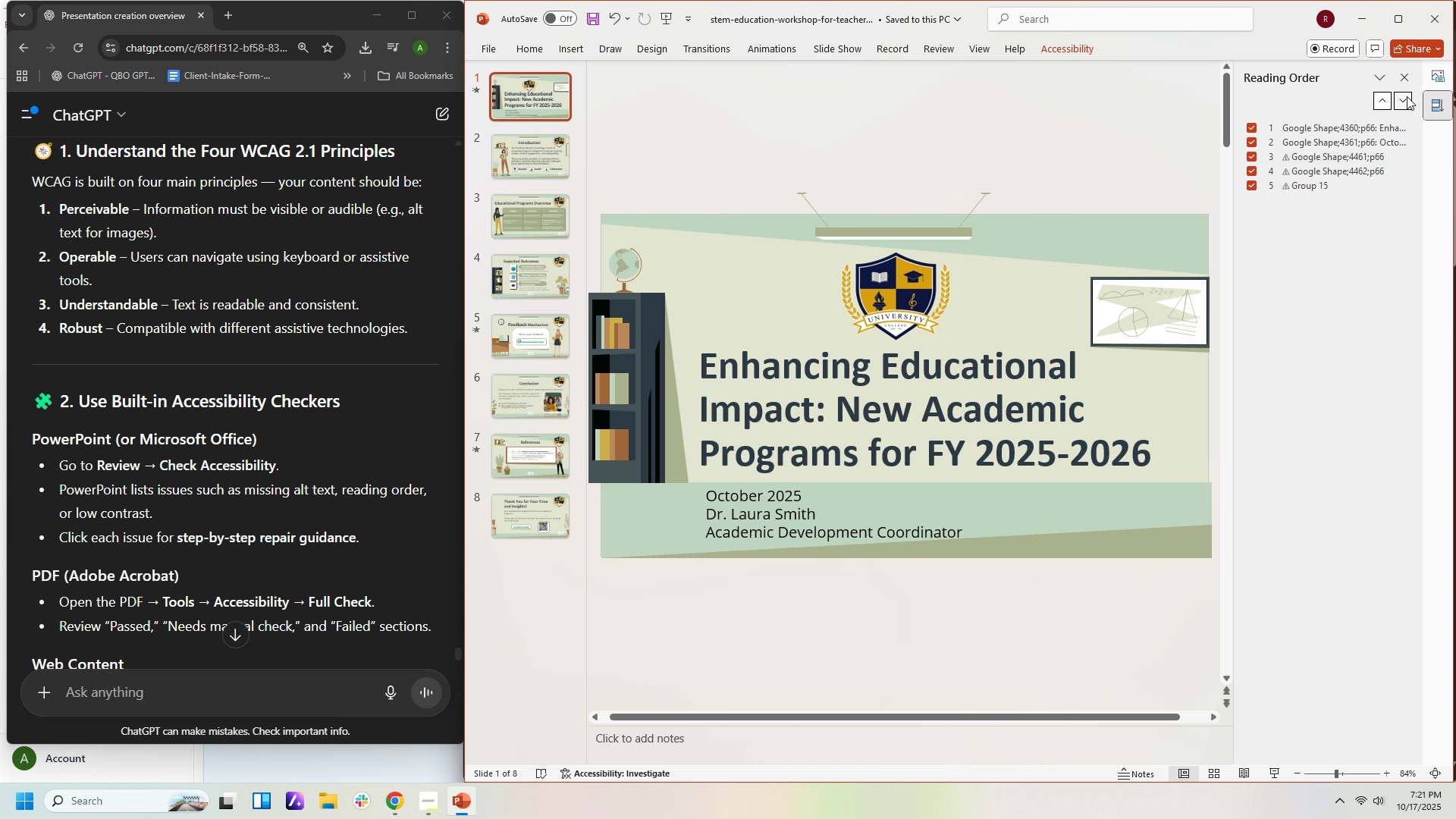 
triple_click([1407, 96])
 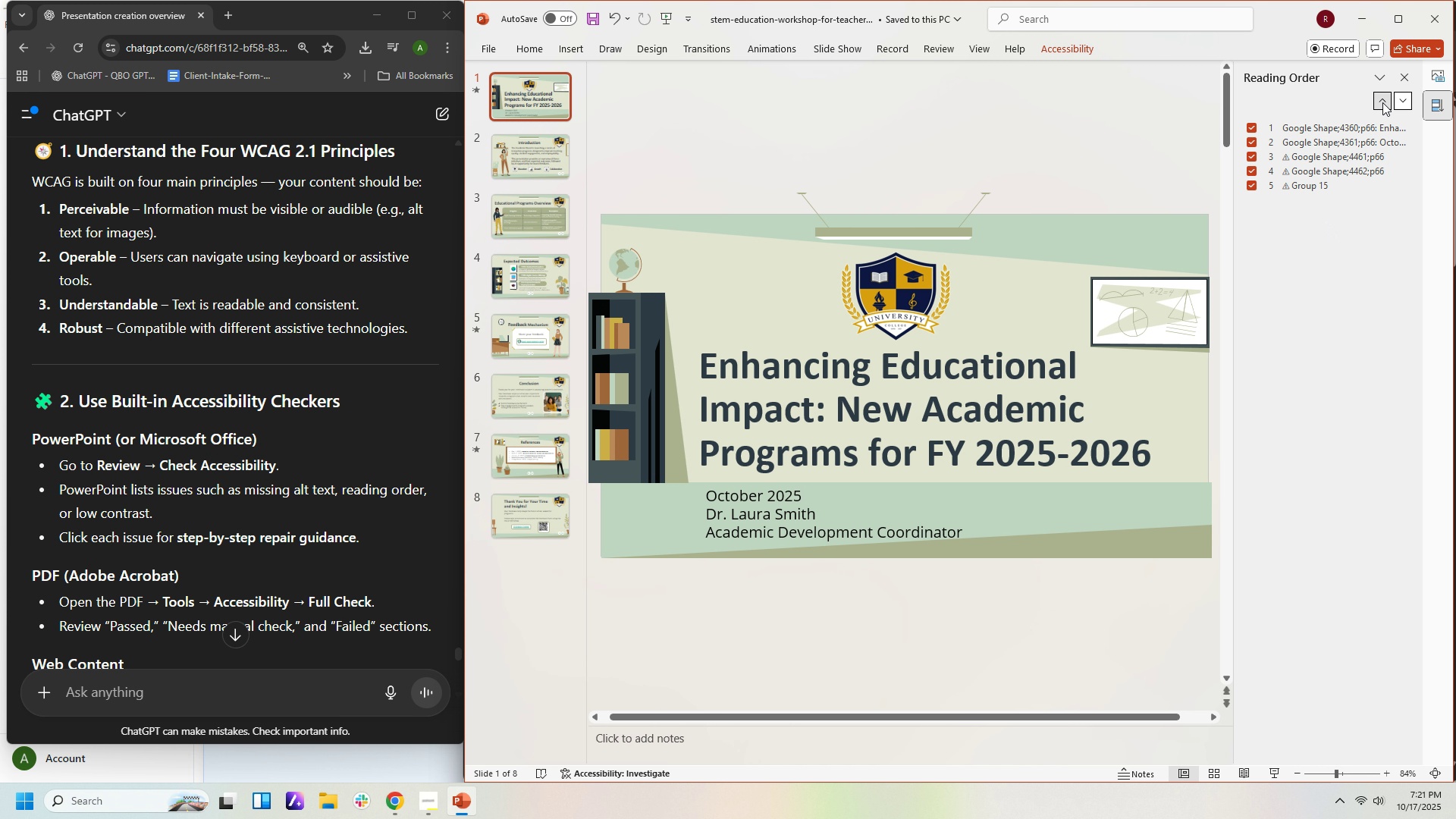 
double_click([1382, 102])
 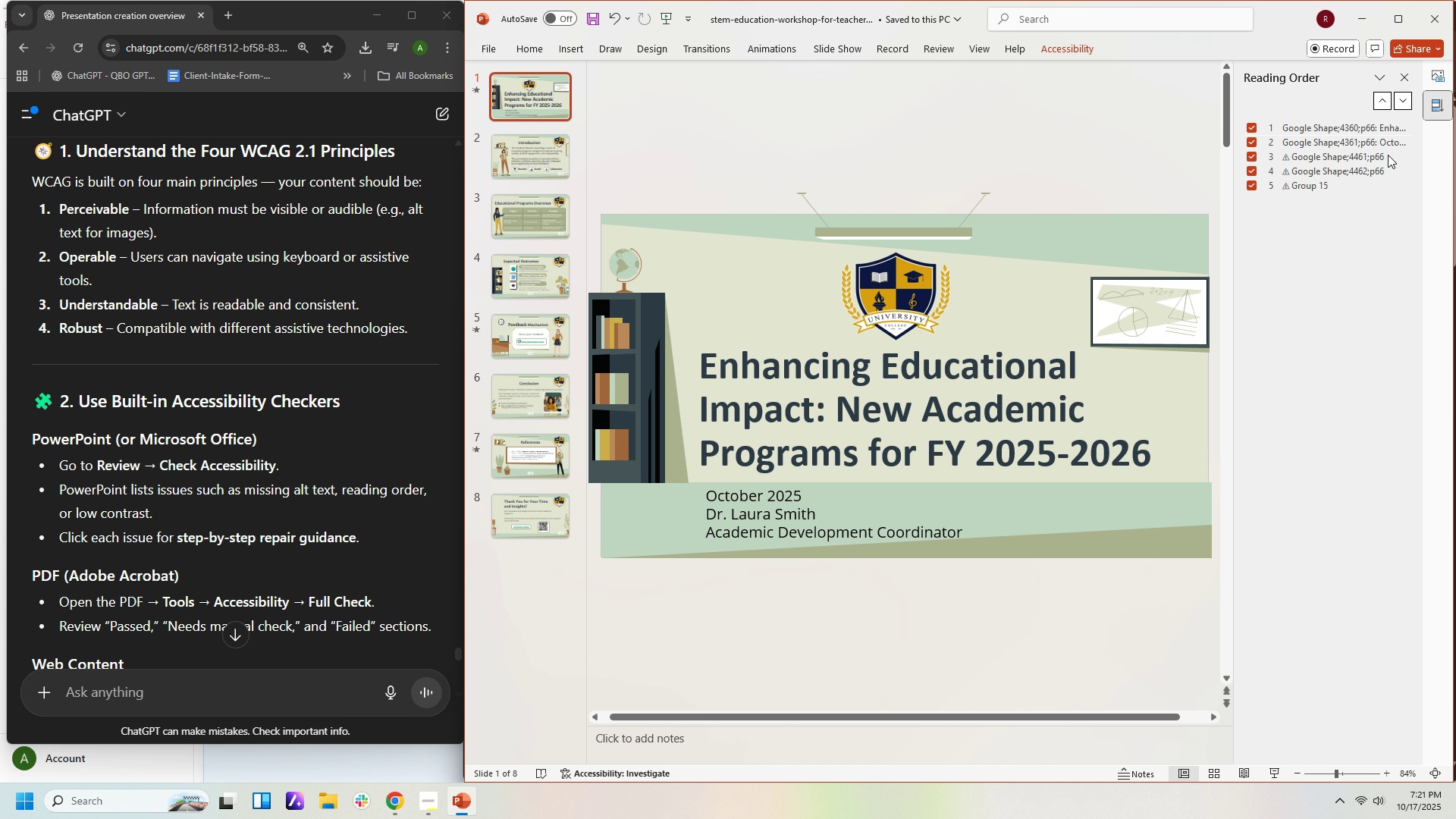 
triple_click([1382, 102])
 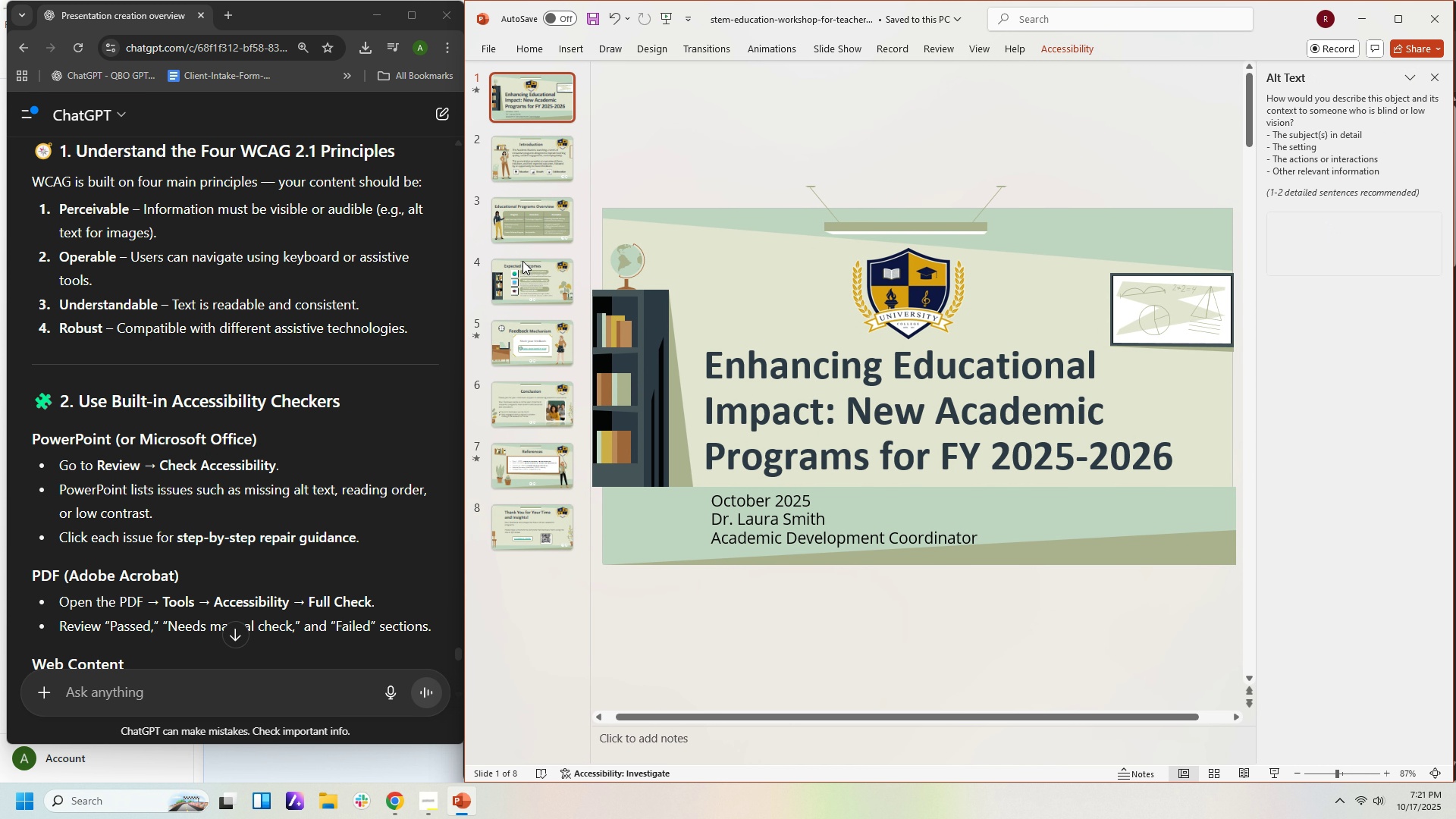 
left_click([702, 162])
 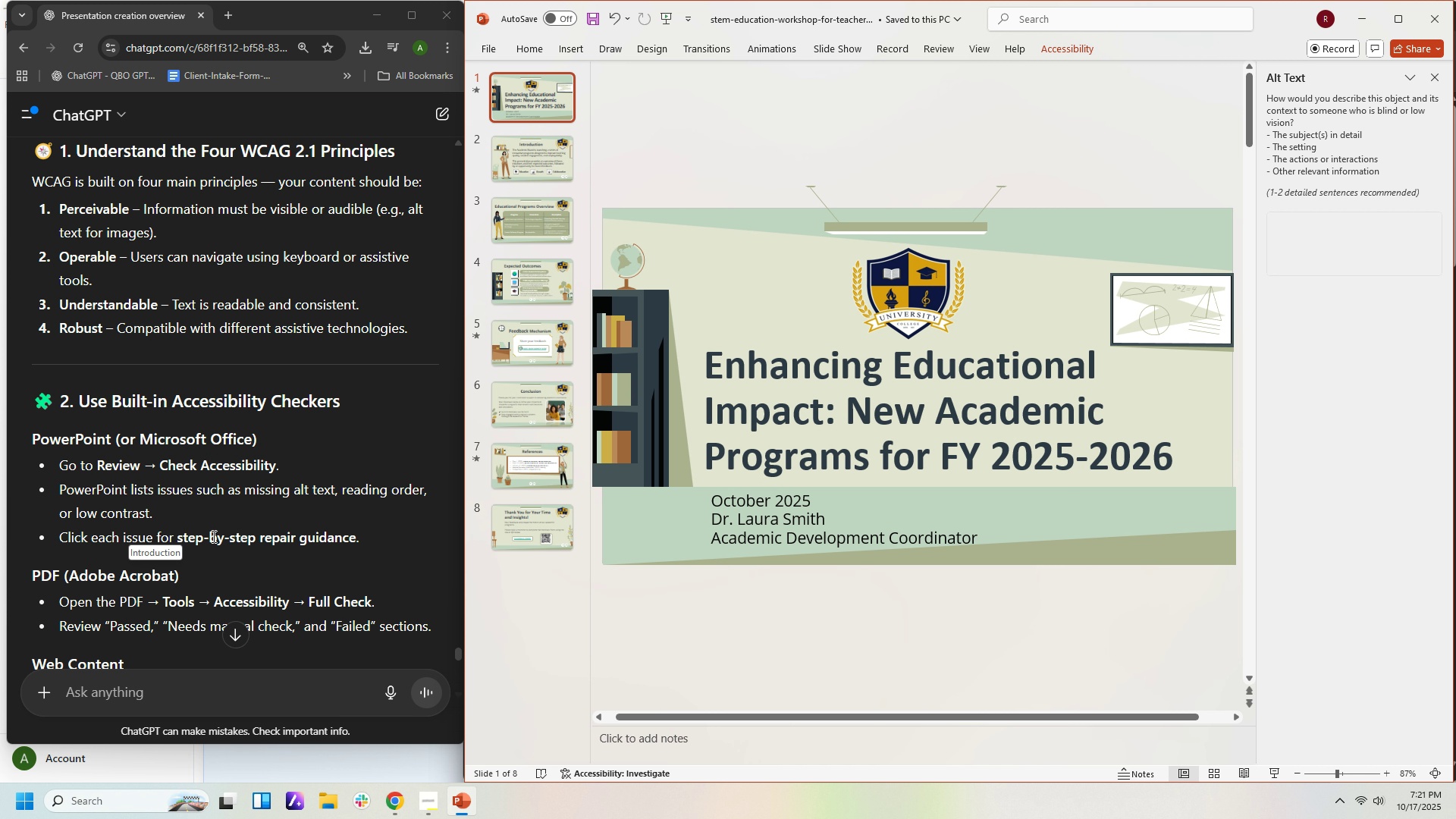 
scroll: coordinate [285, 514], scroll_direction: up, amount: 9.0
 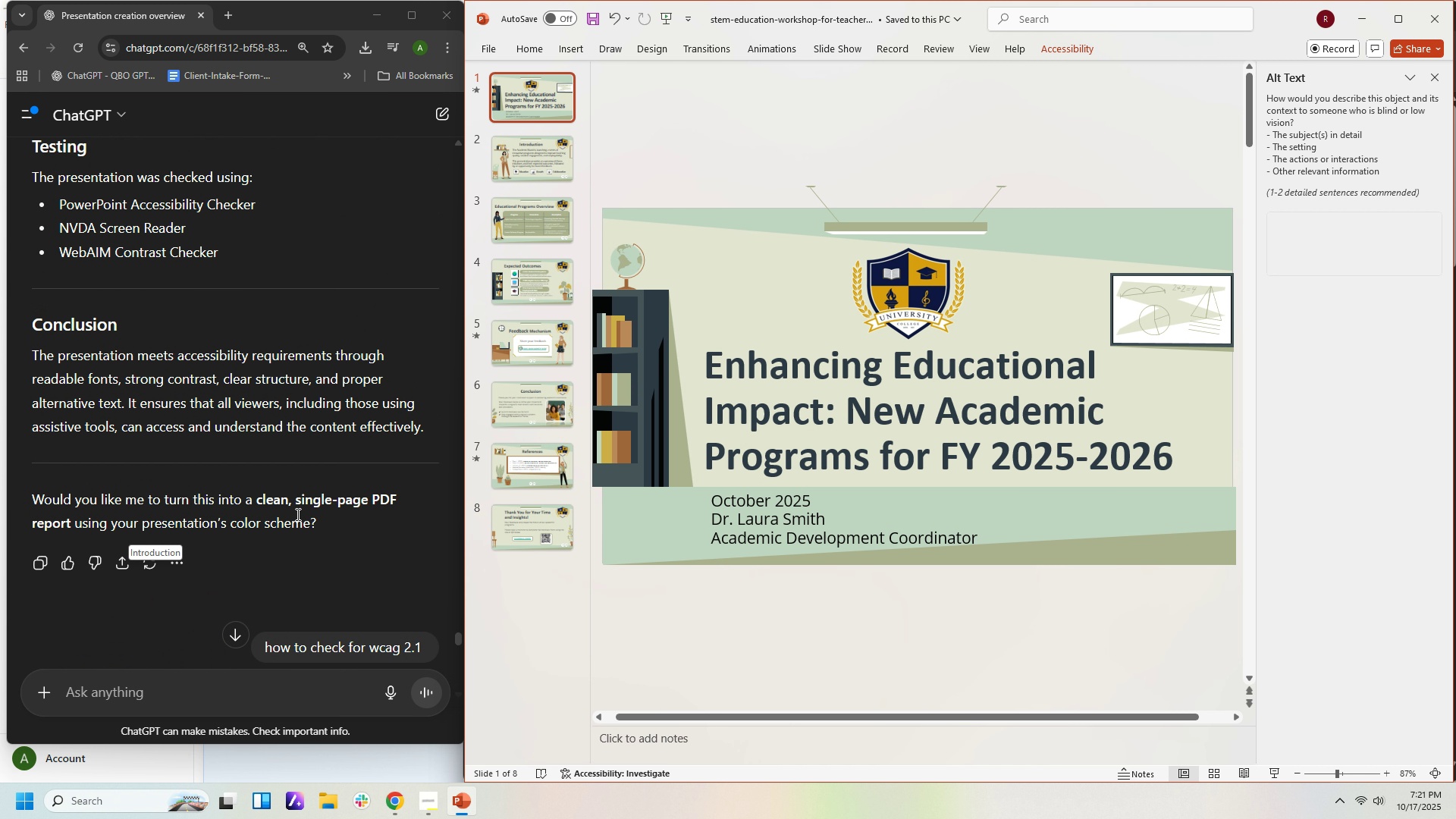 
wait(5.71)
 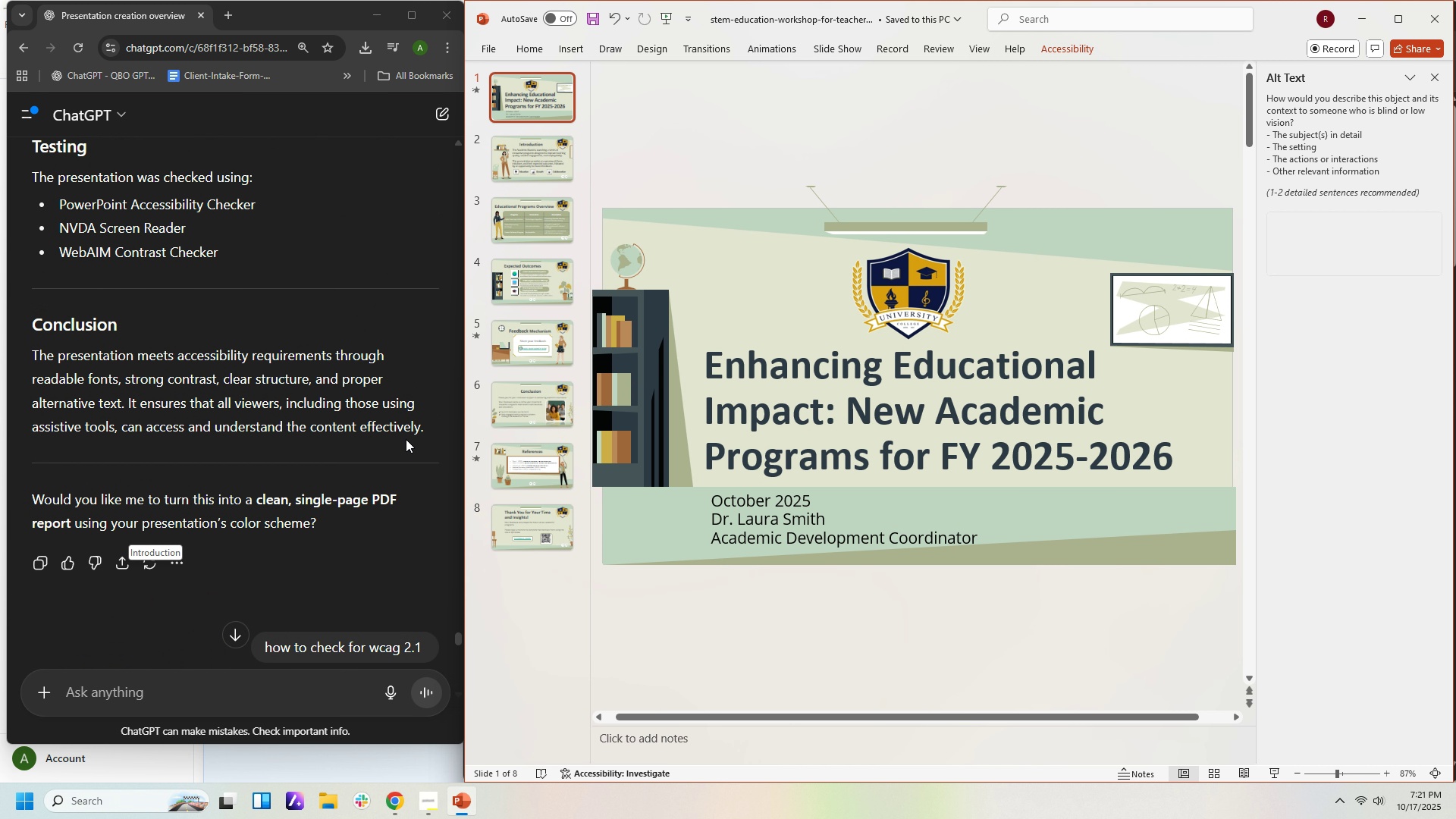 
scroll: coordinate [310, 607], scroll_direction: up, amount: 14.0
 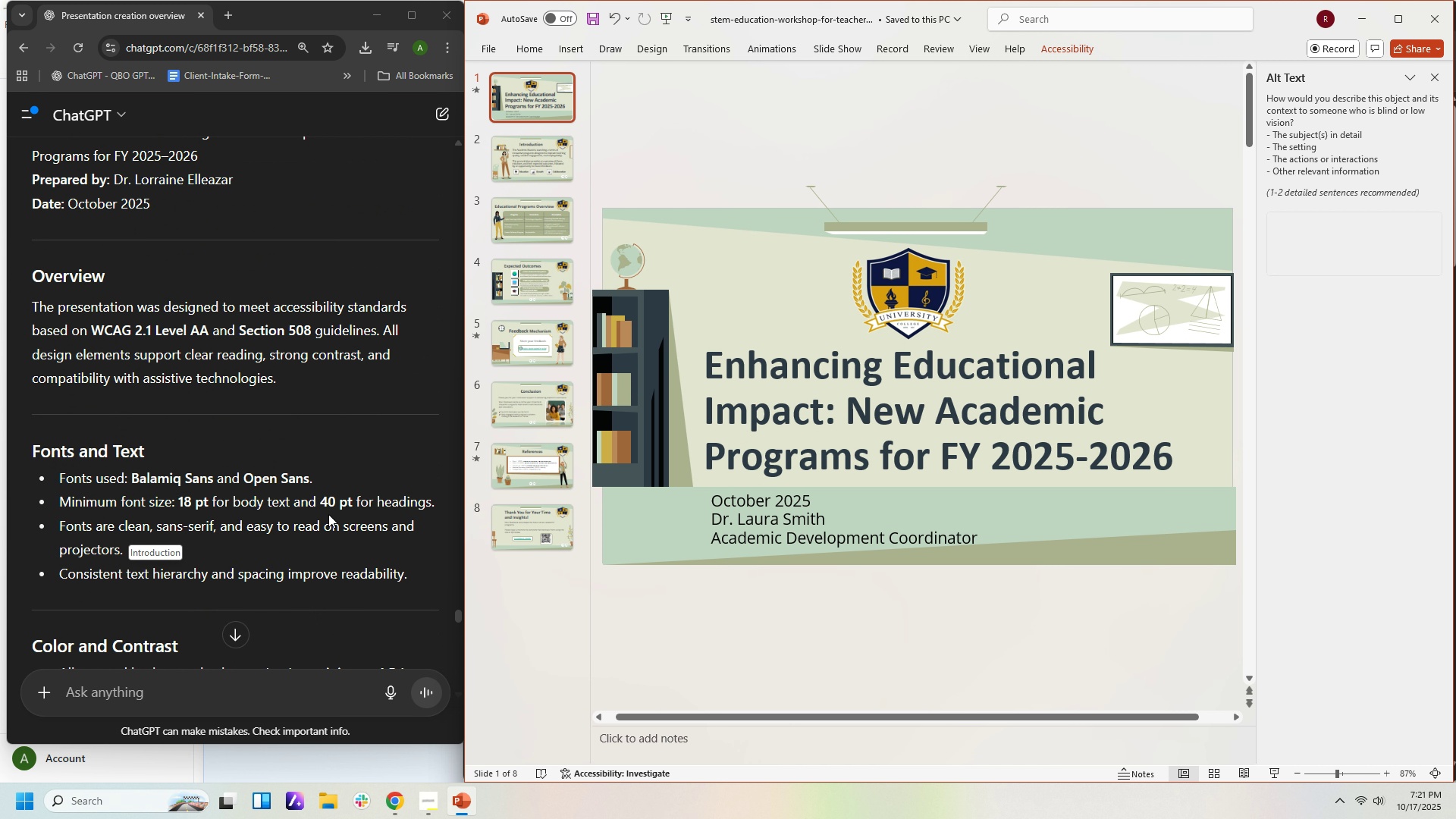 
wait(8.39)
 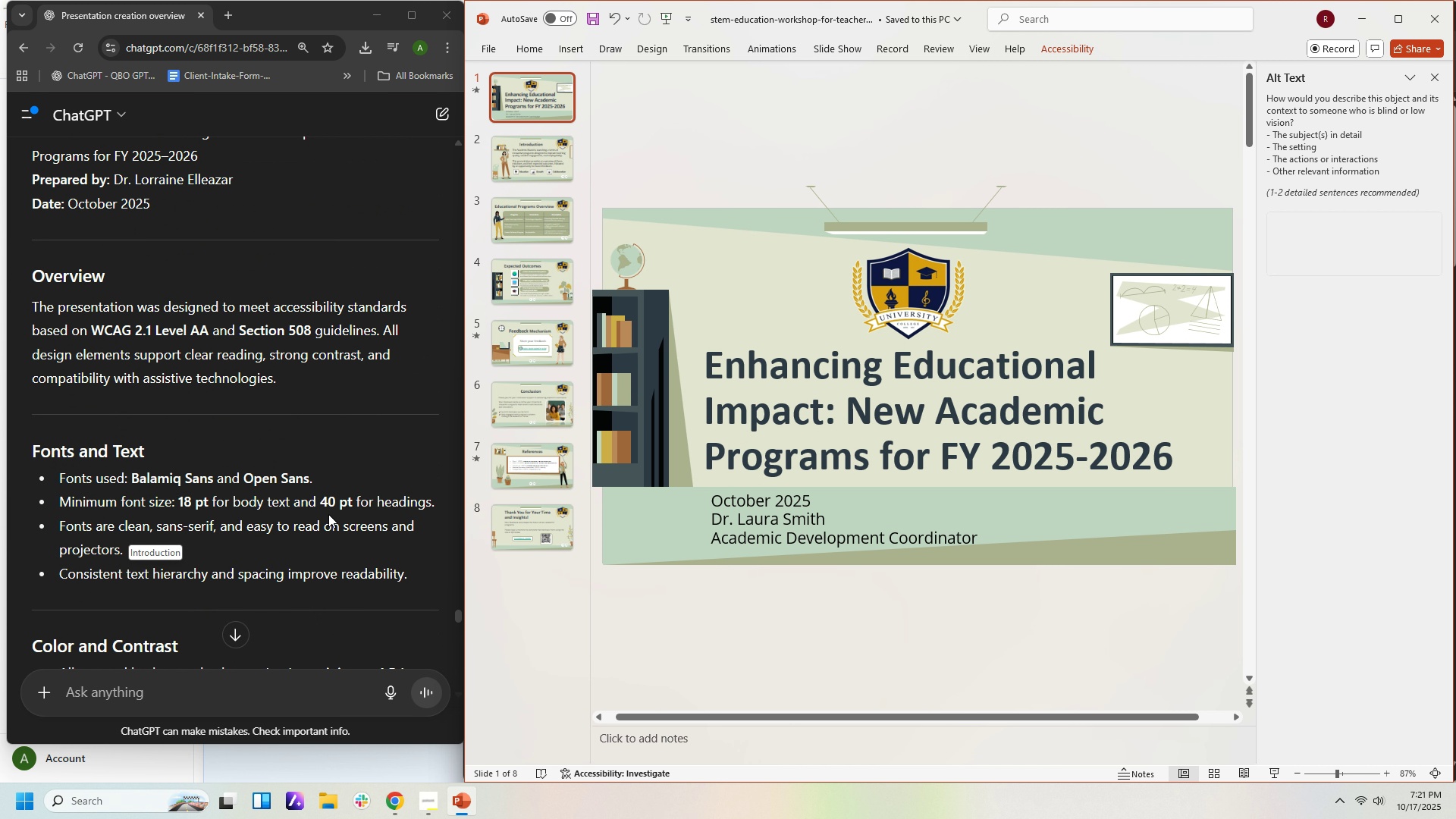 
scroll: coordinate [309, 529], scroll_direction: down, amount: 3.0
 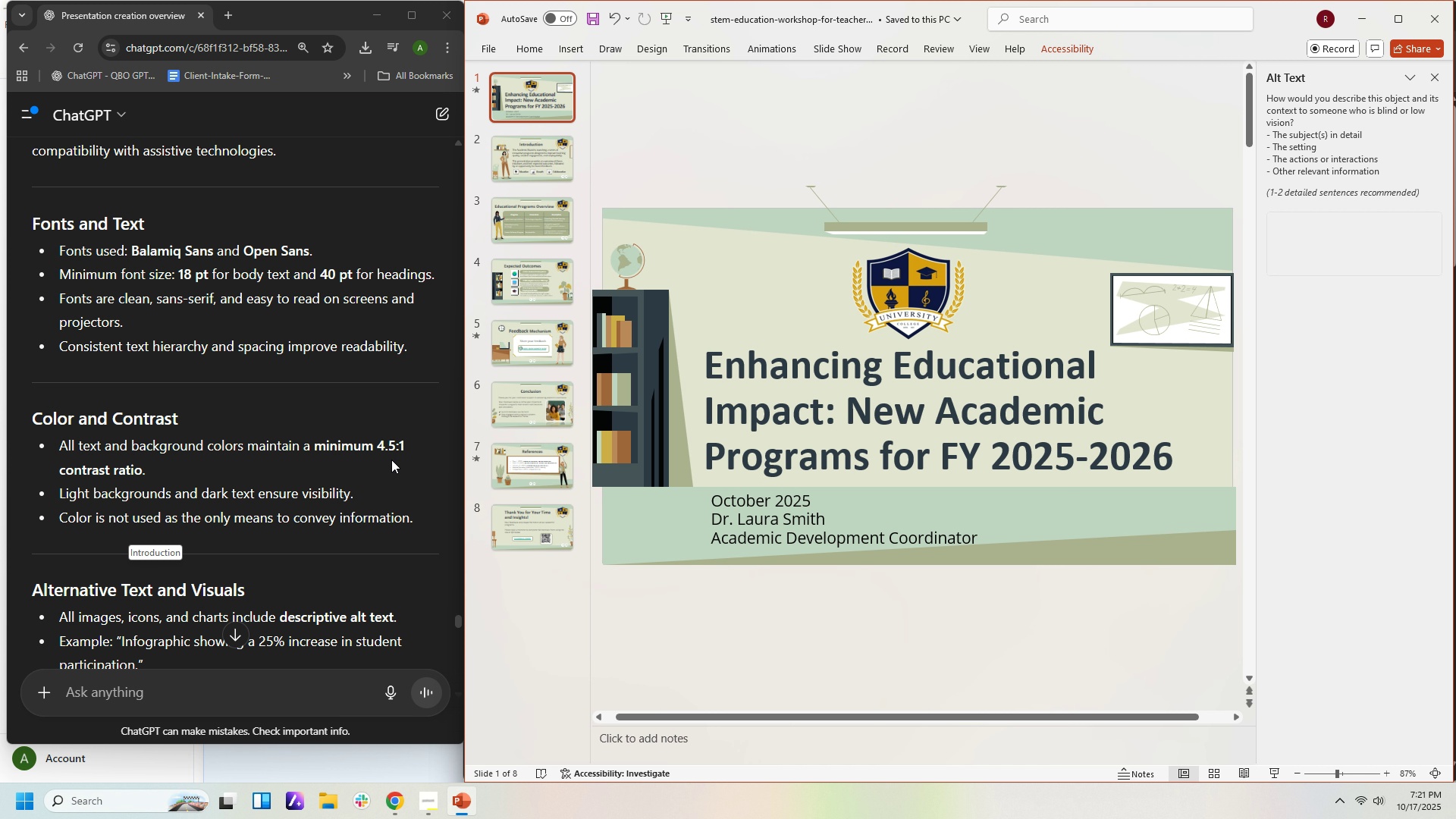 
wait(7.78)
 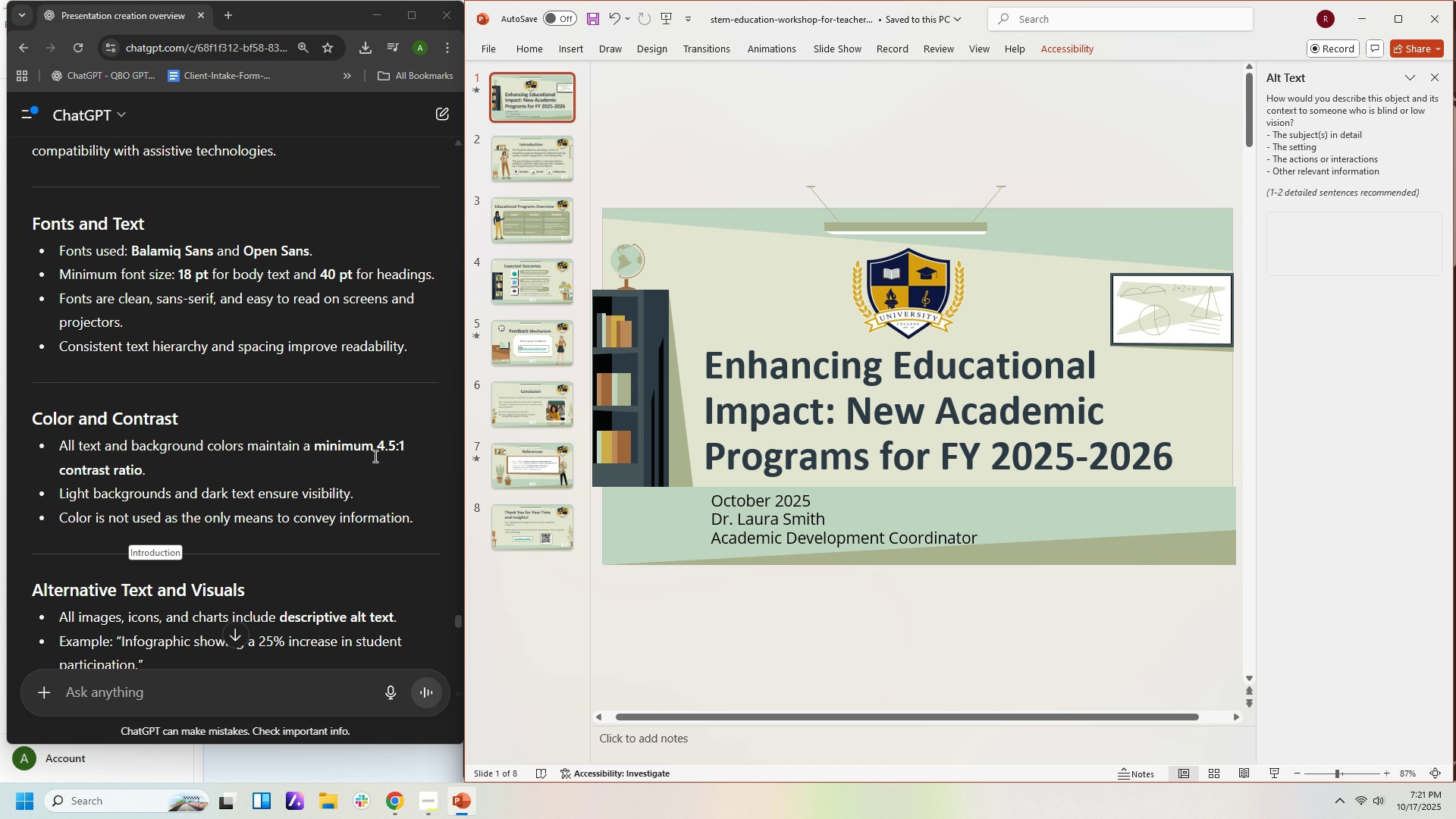 
left_click([261, 692])
 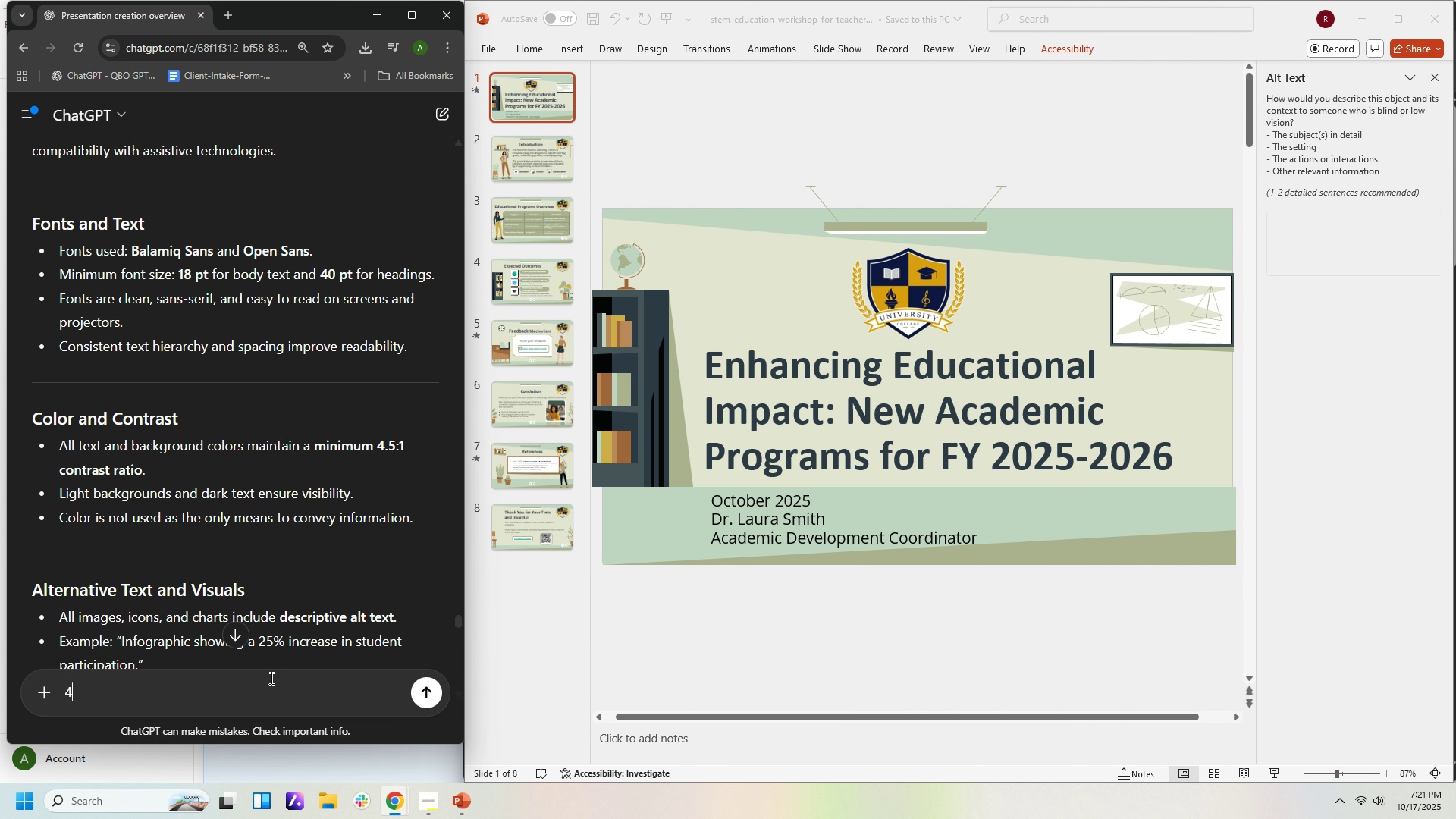 
type(4.5")
key(Backspace)
type(:1 contrats)
key(Backspace)
key(Backspace)
type(st ratio)
 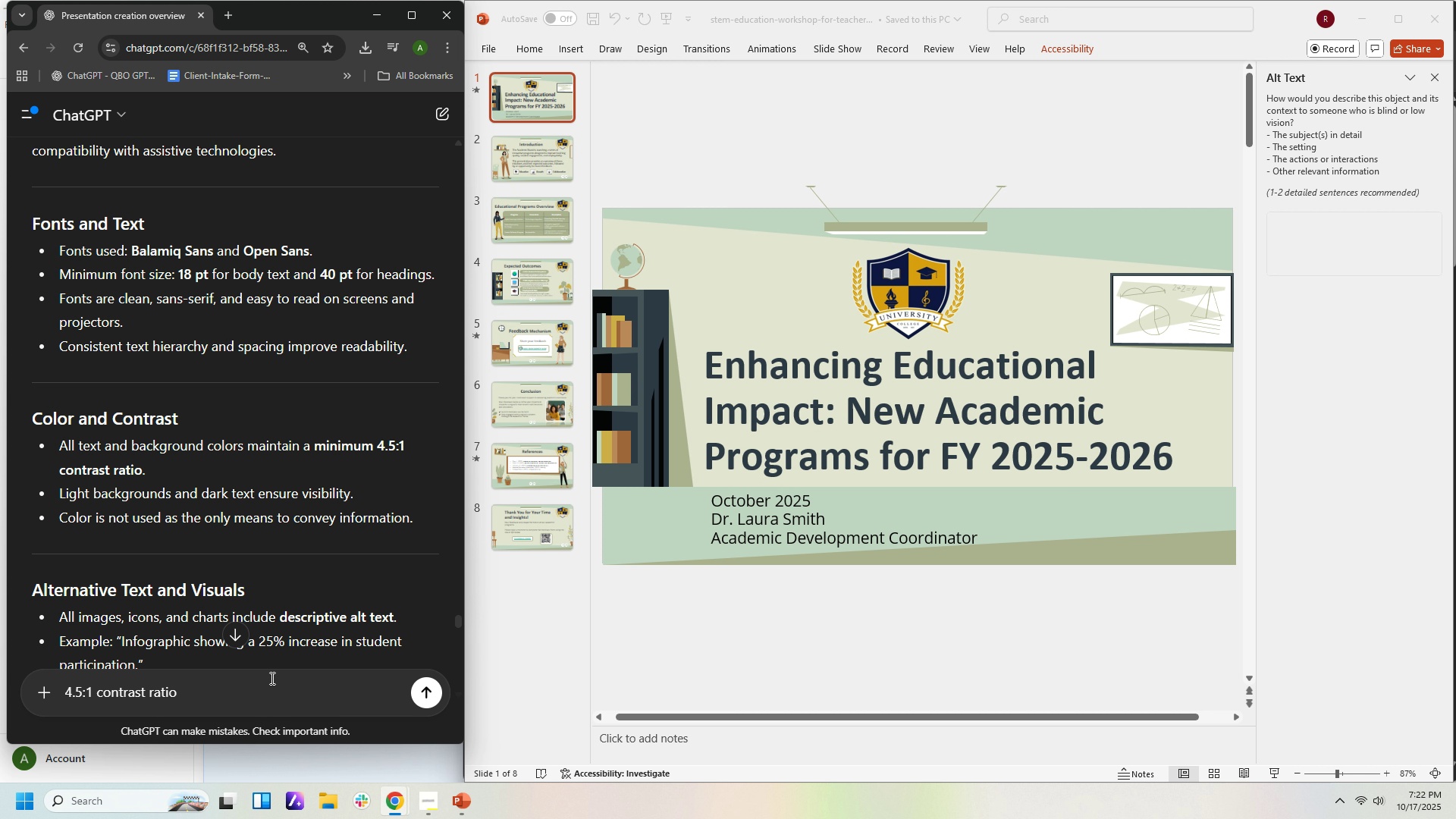 
left_click([67, 694])
 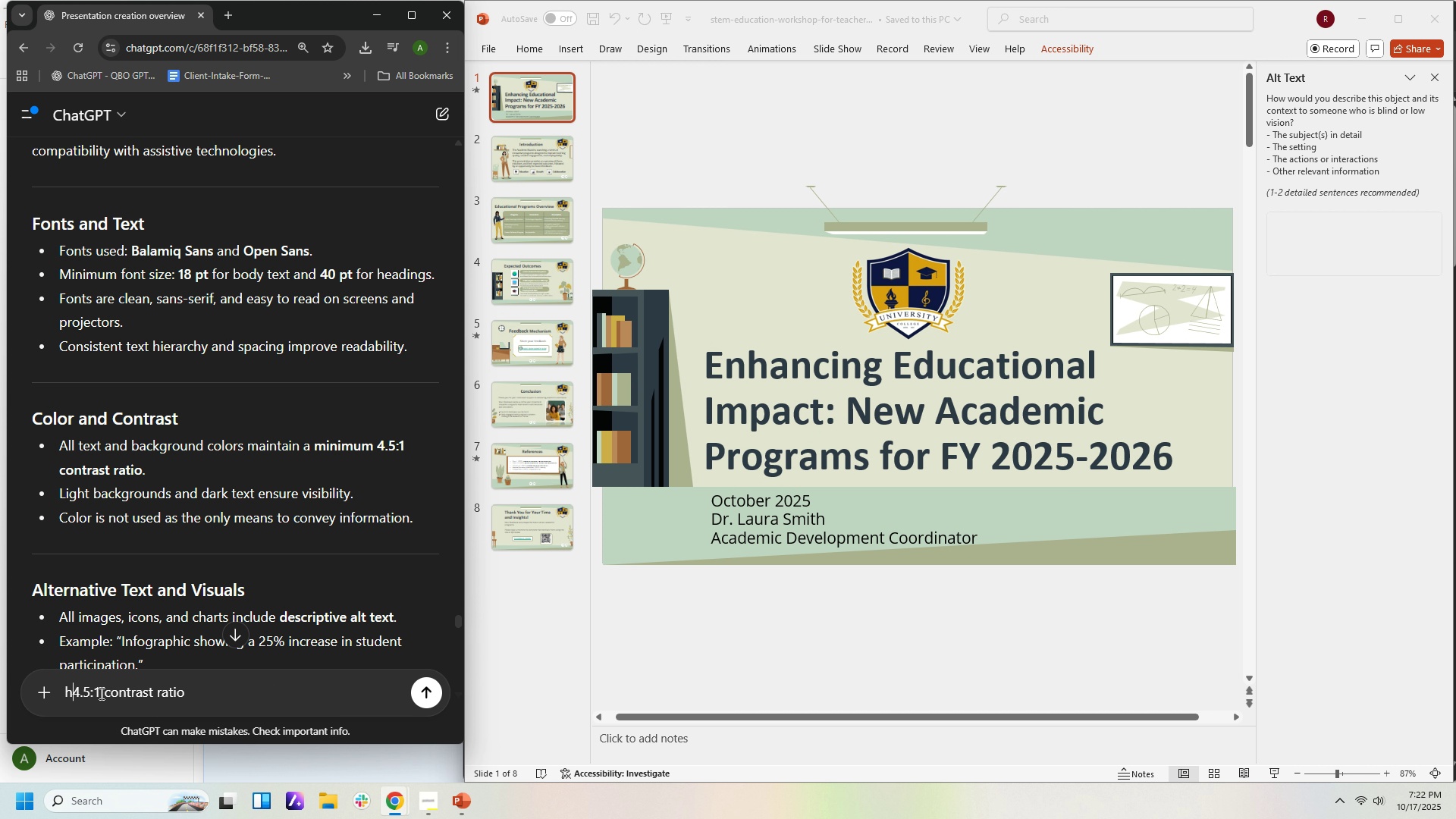 
type(how to cj)
key(Backspace)
type(heck if )
 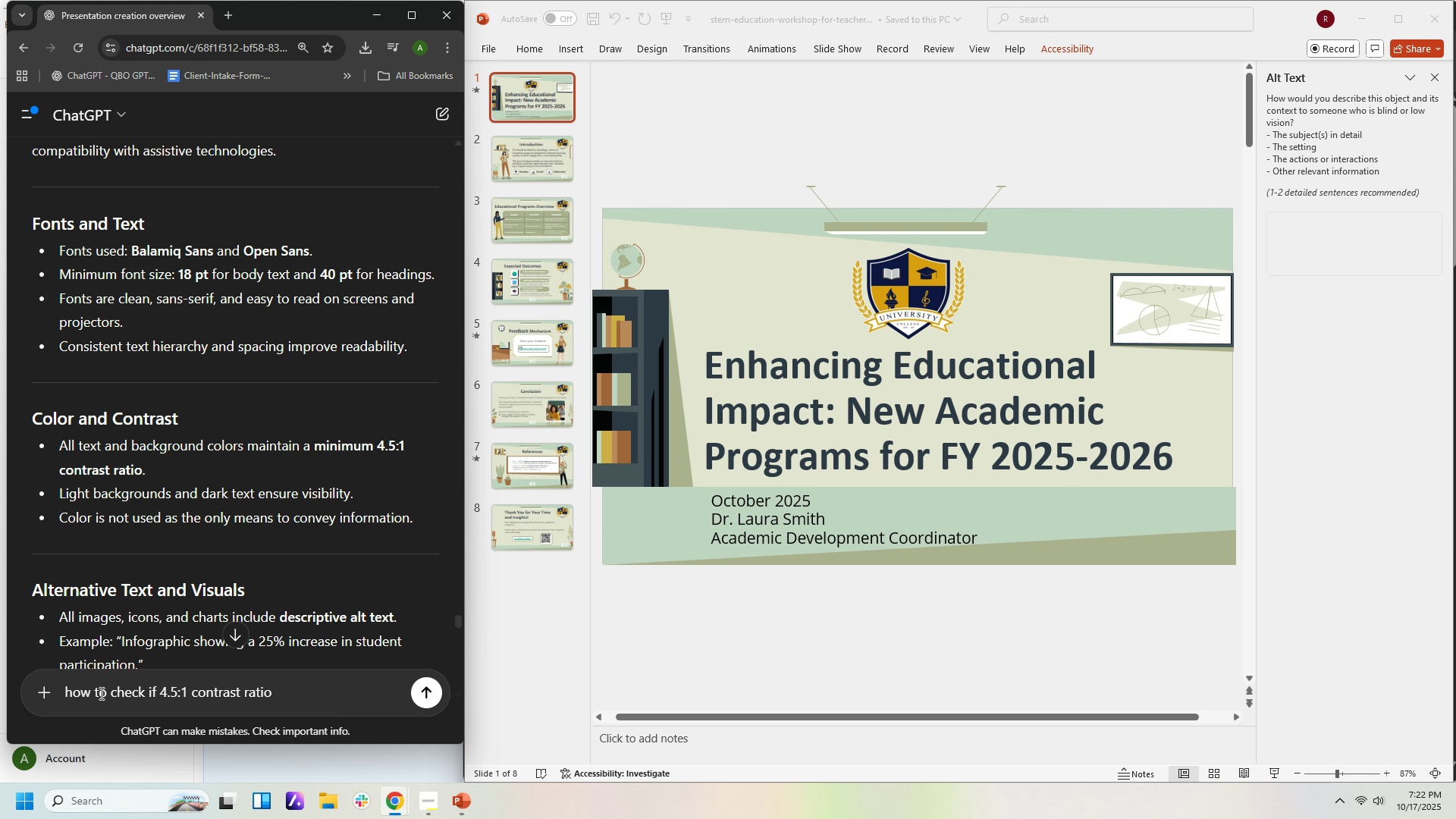 
key(Enter)
 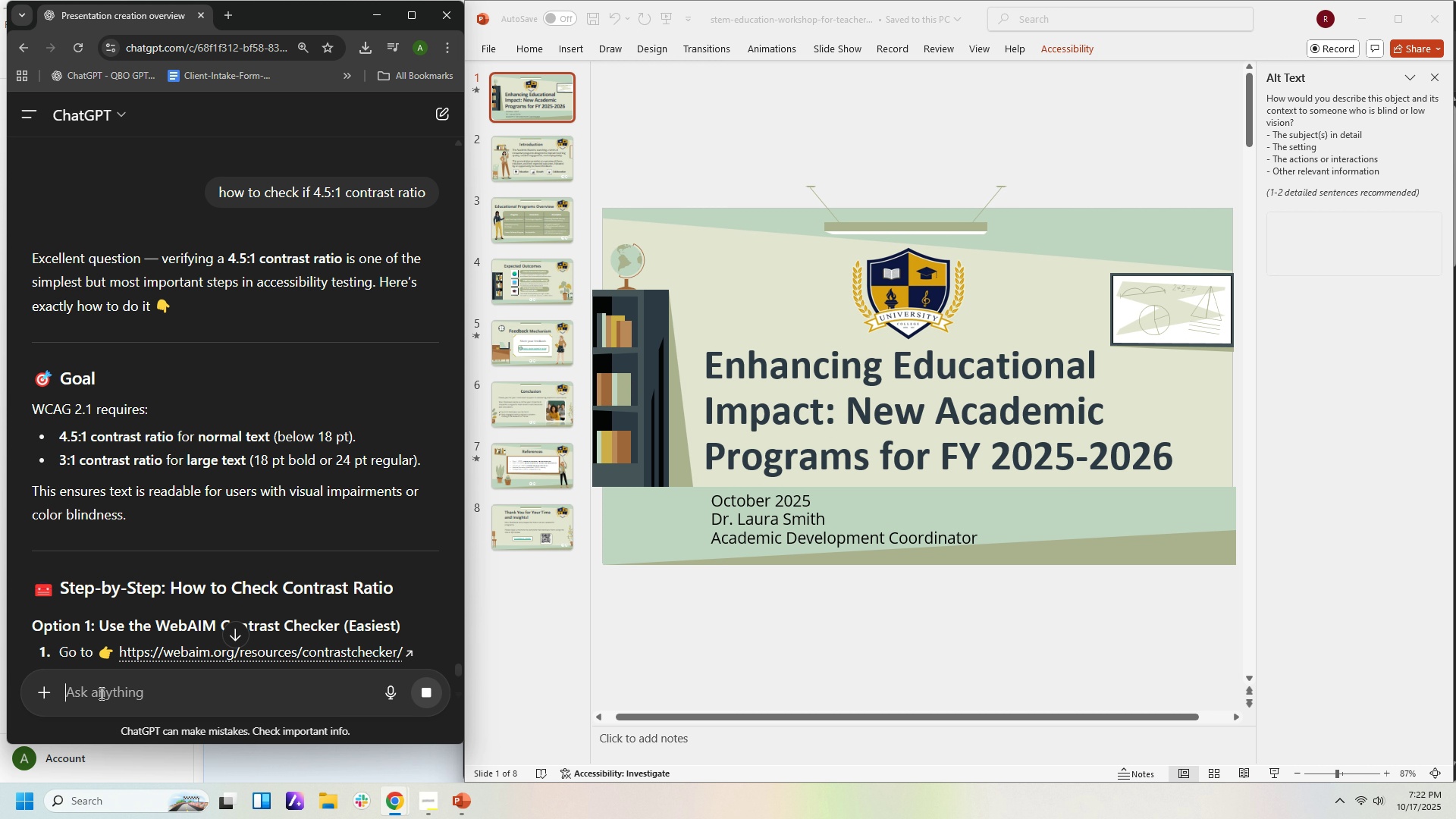 
wait(16.14)
 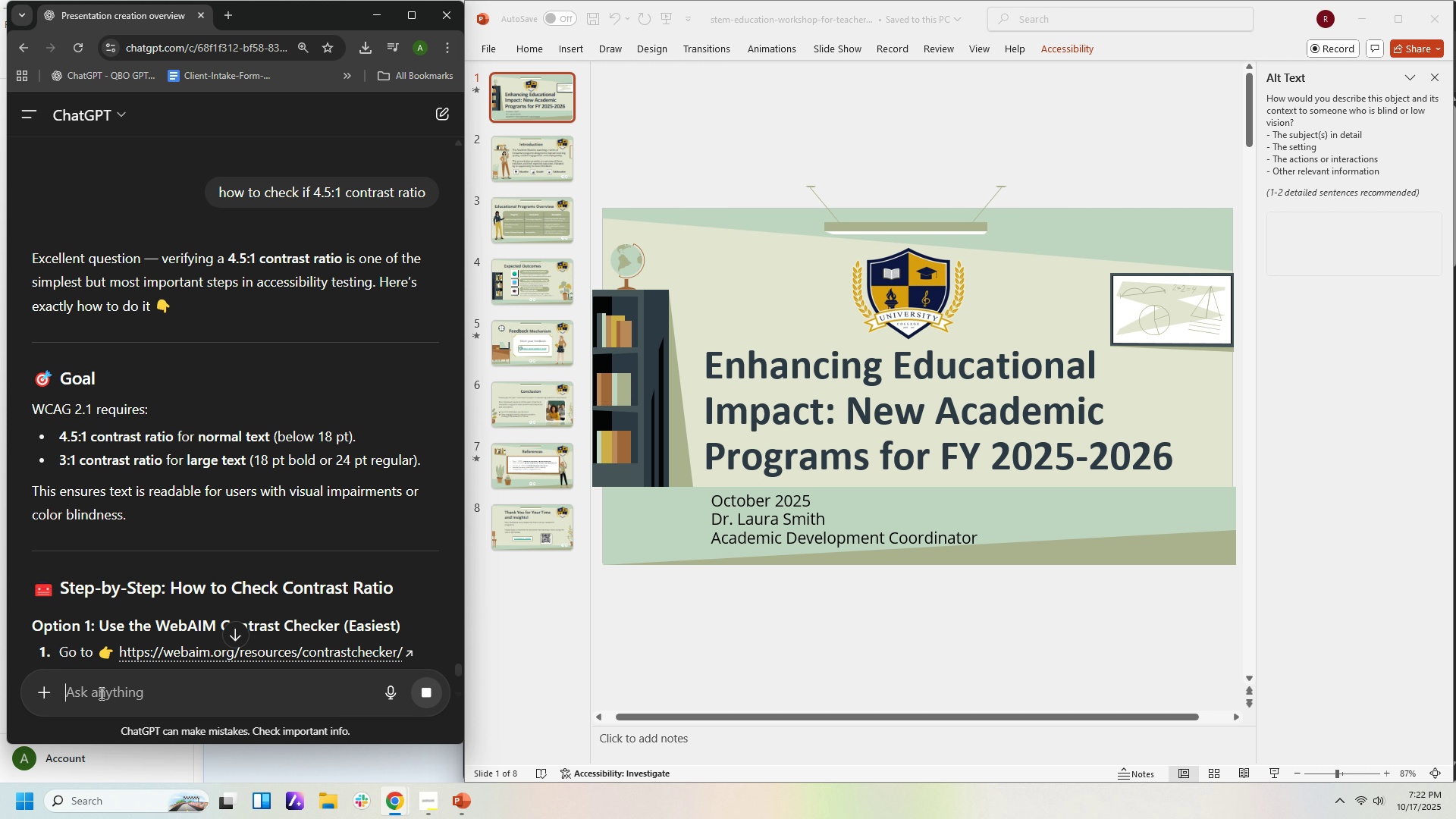 
scroll: coordinate [330, 615], scroll_direction: down, amount: 3.0
 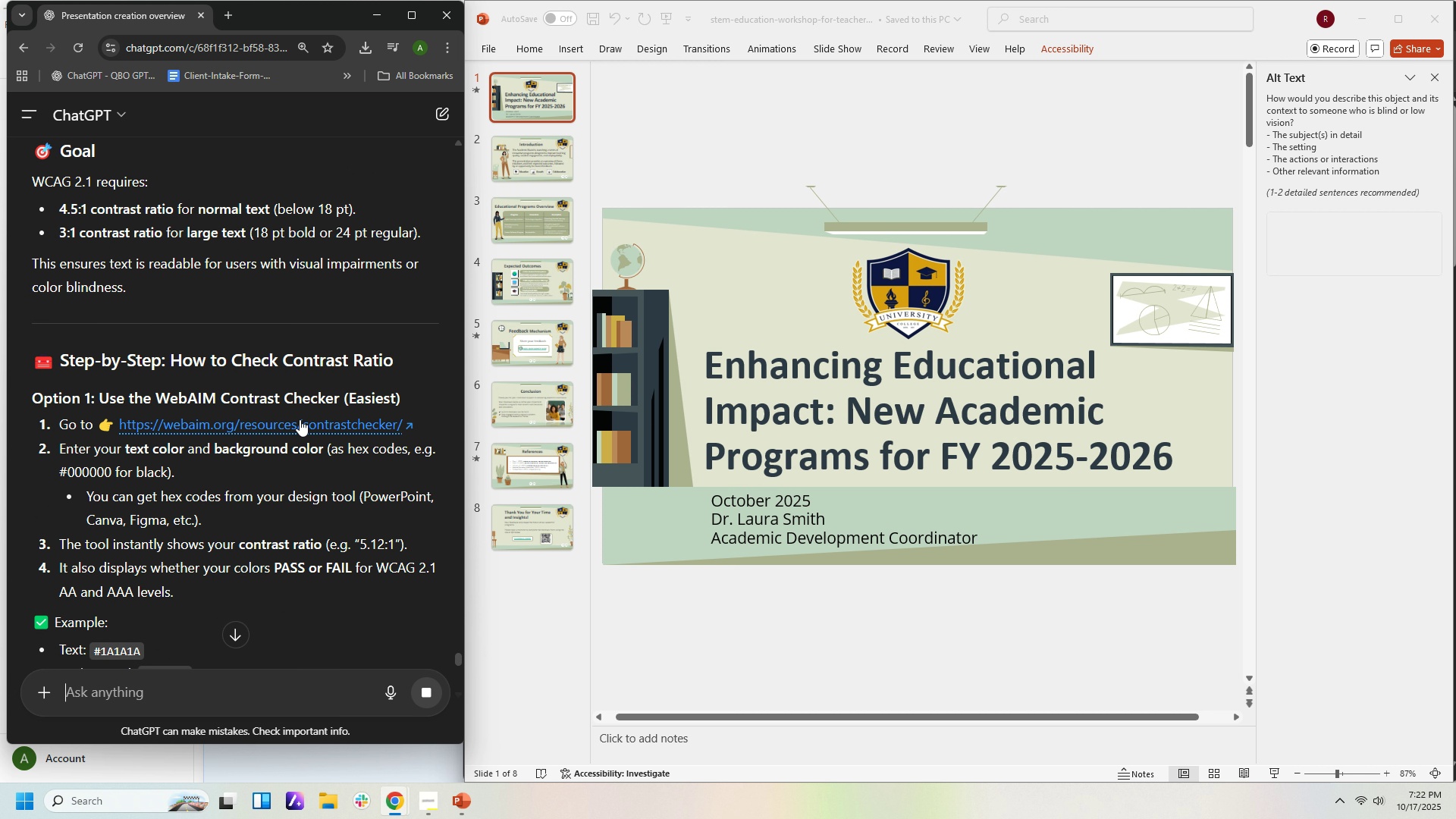 
left_click([303, 425])
 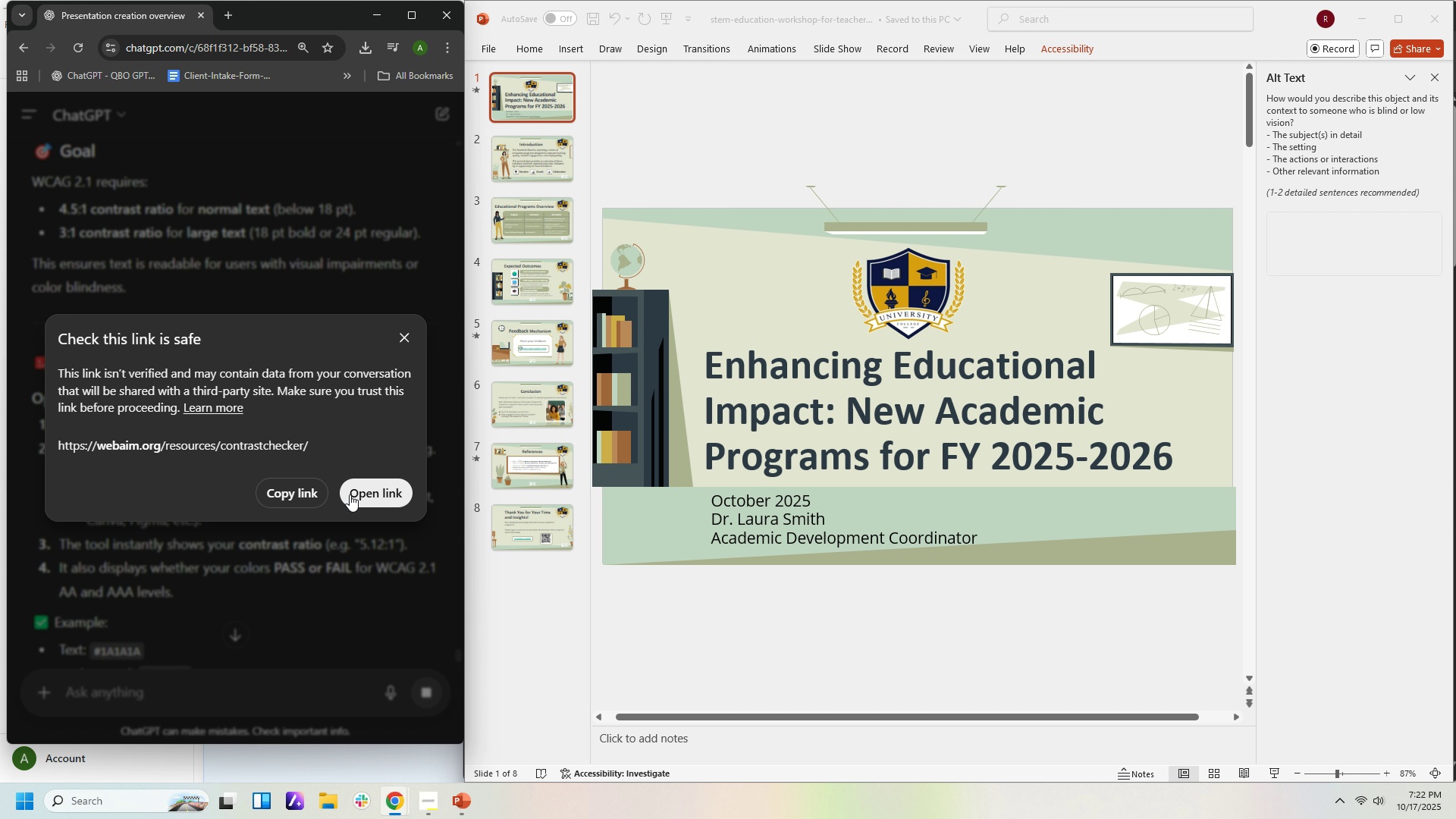 
left_click([353, 494])
 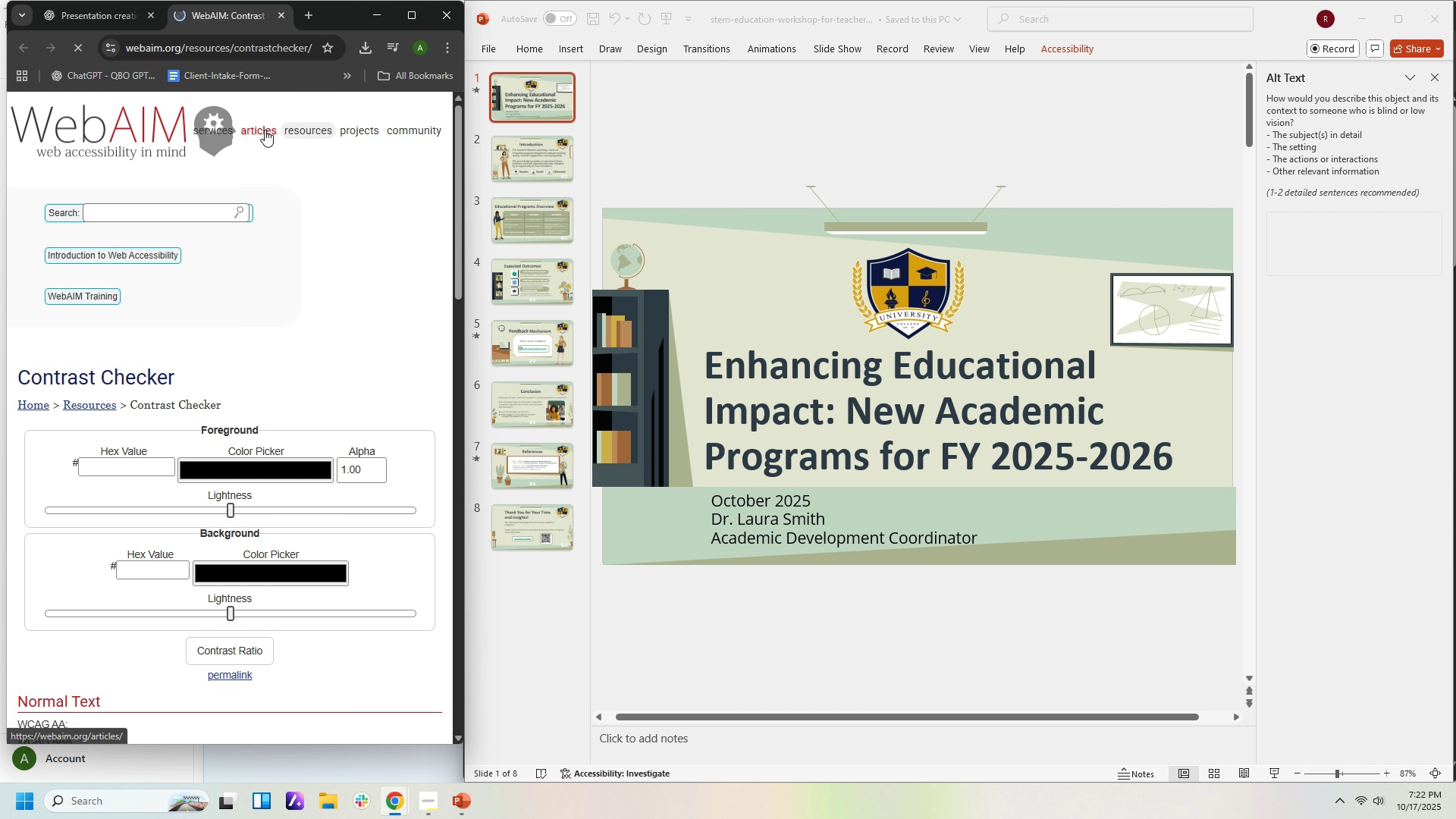 
wait(9.5)
 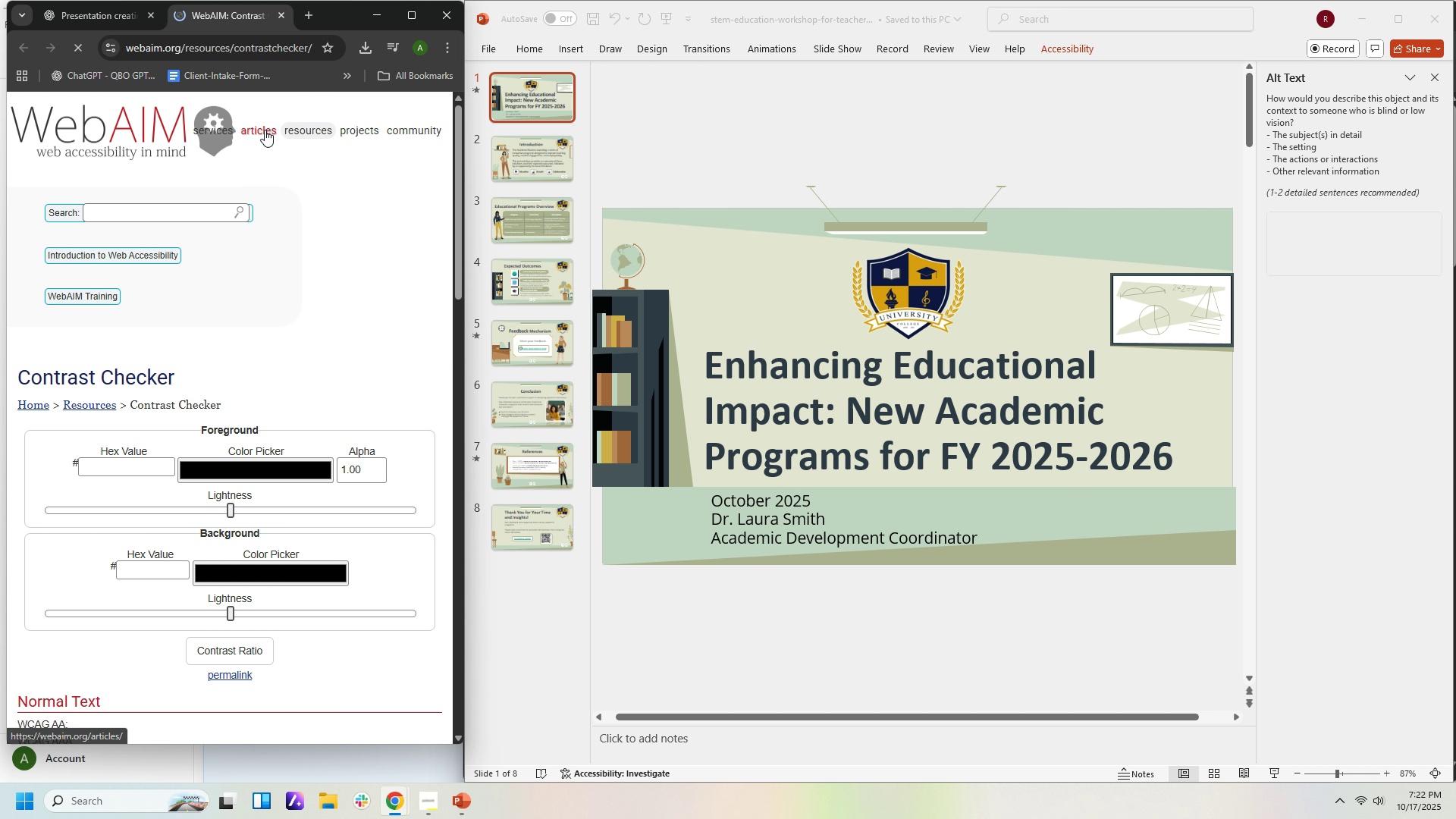 
scroll: coordinate [398, 507], scroll_direction: down, amount: 8.0
 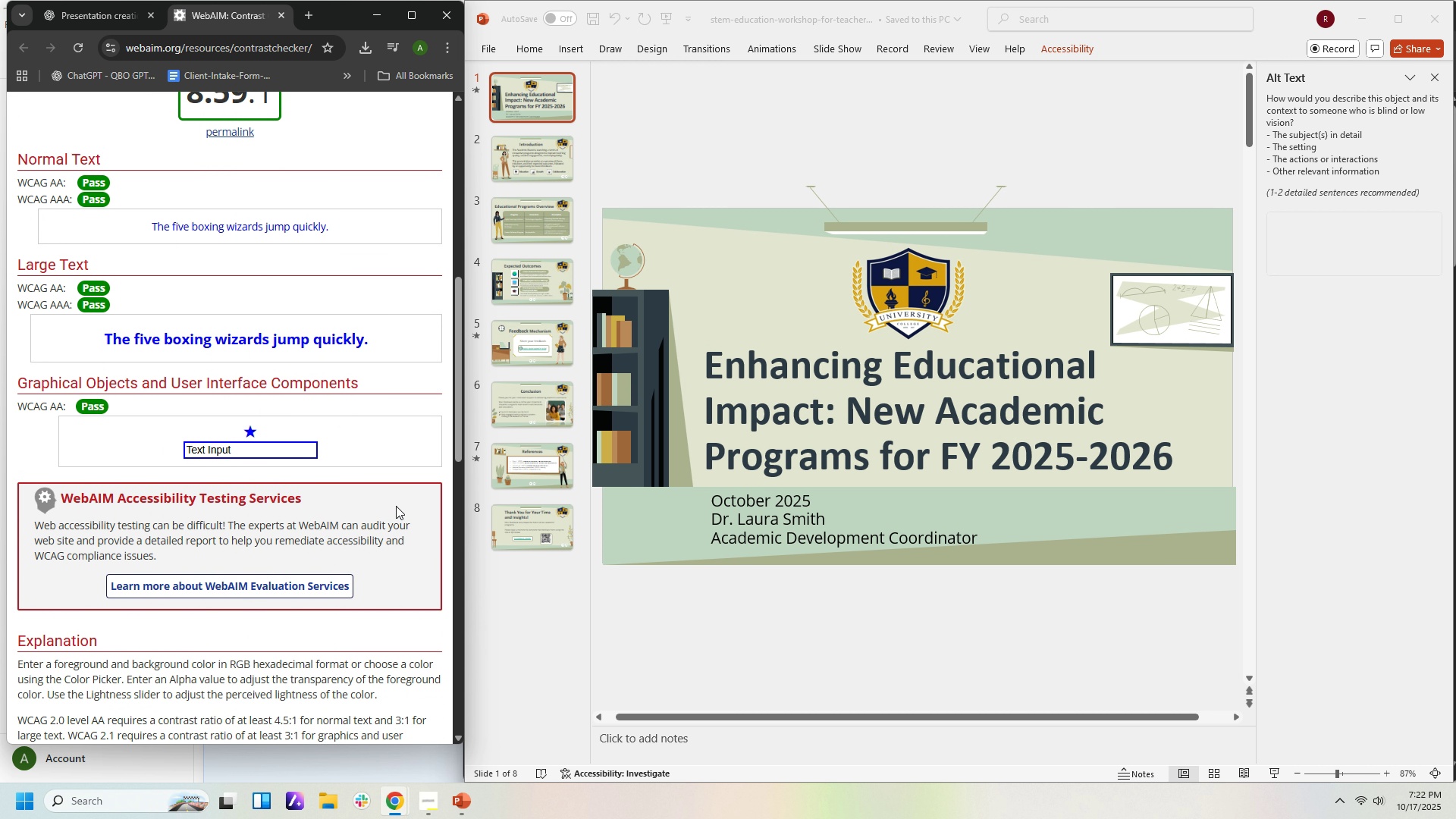 
scroll: coordinate [396, 504], scroll_direction: up, amount: 12.0
 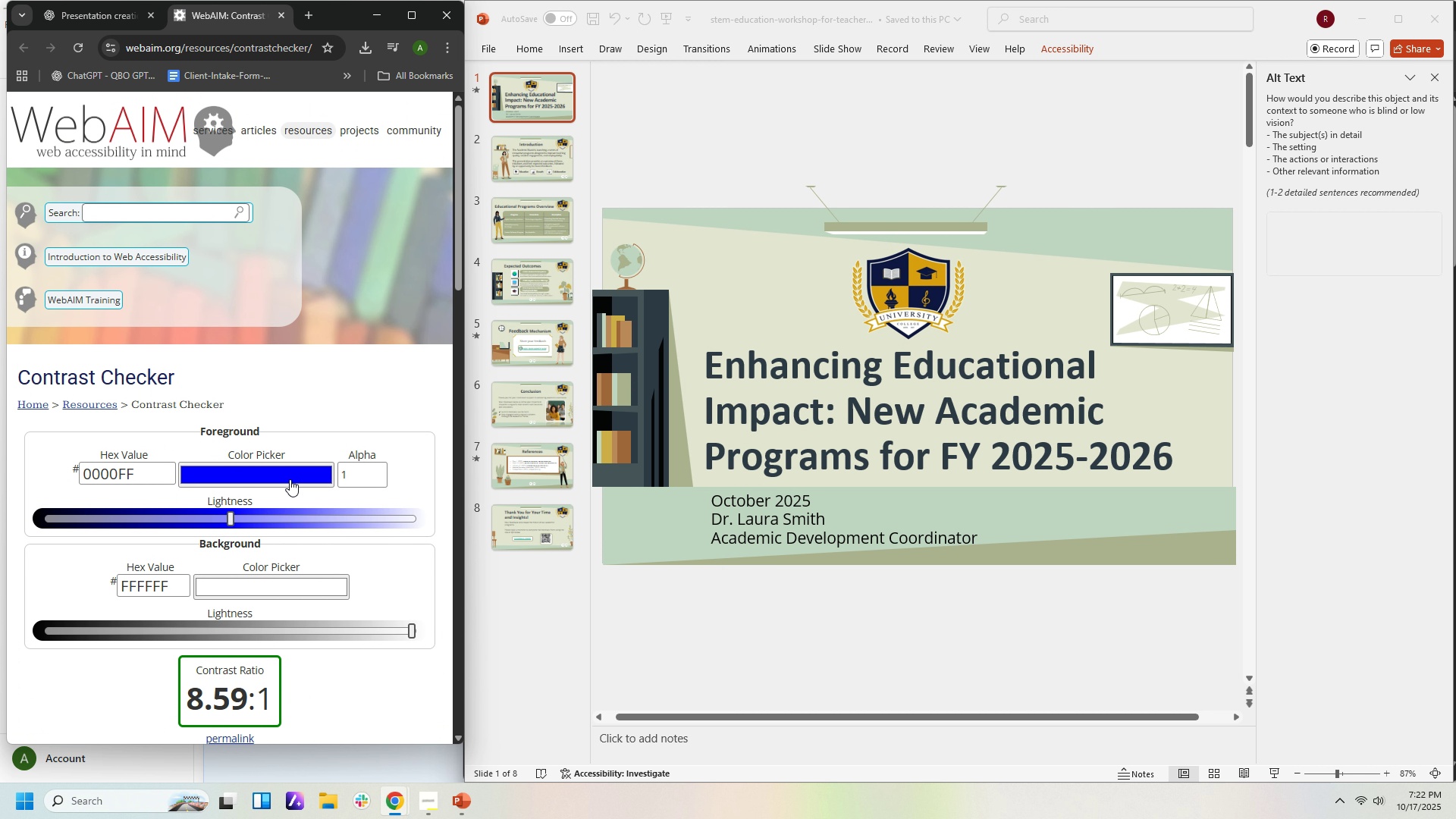 
left_click([290, 479])
 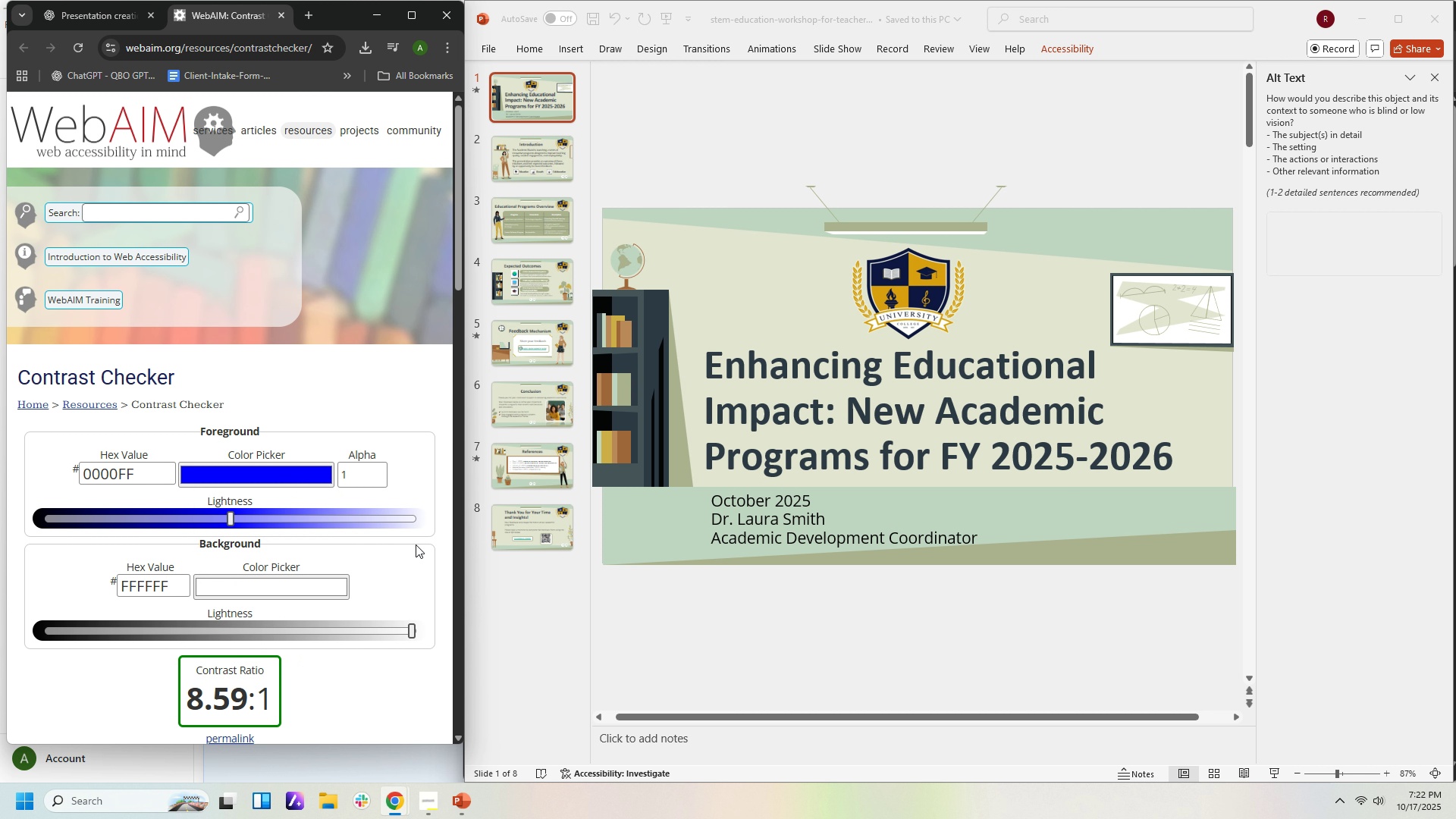 
left_click([416, 544])
 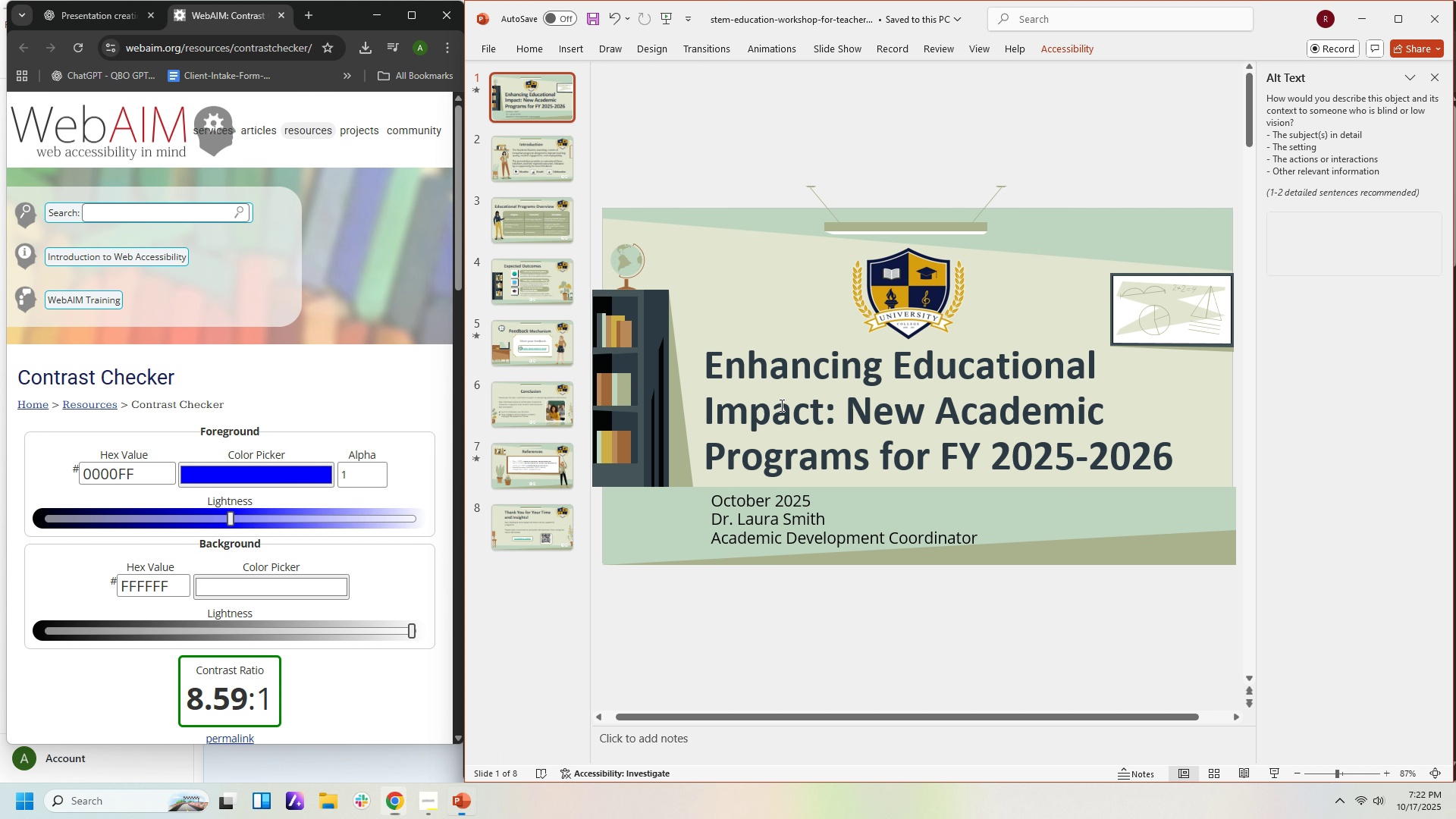 
left_click([780, 405])
 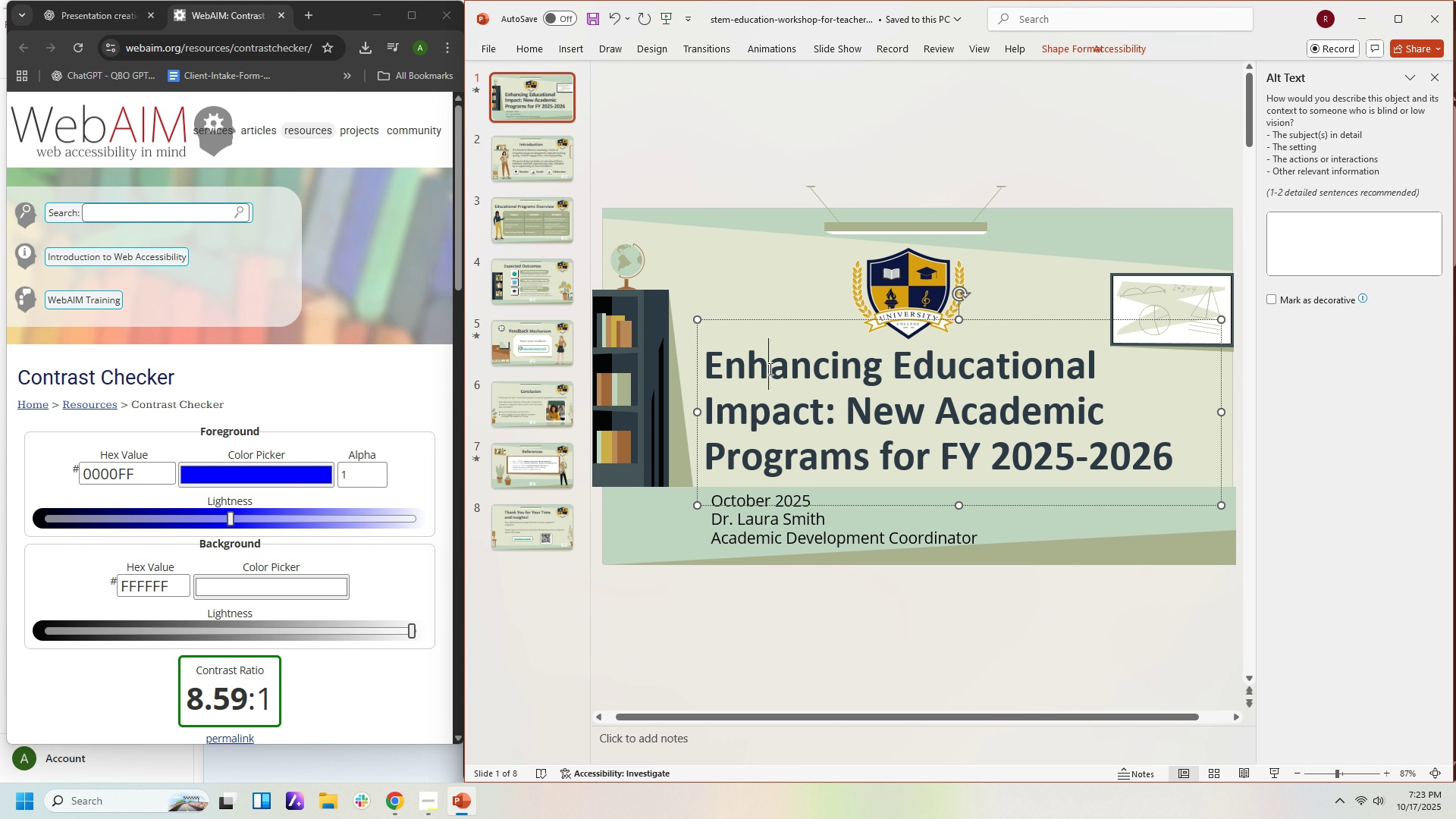 
double_click([769, 369])
 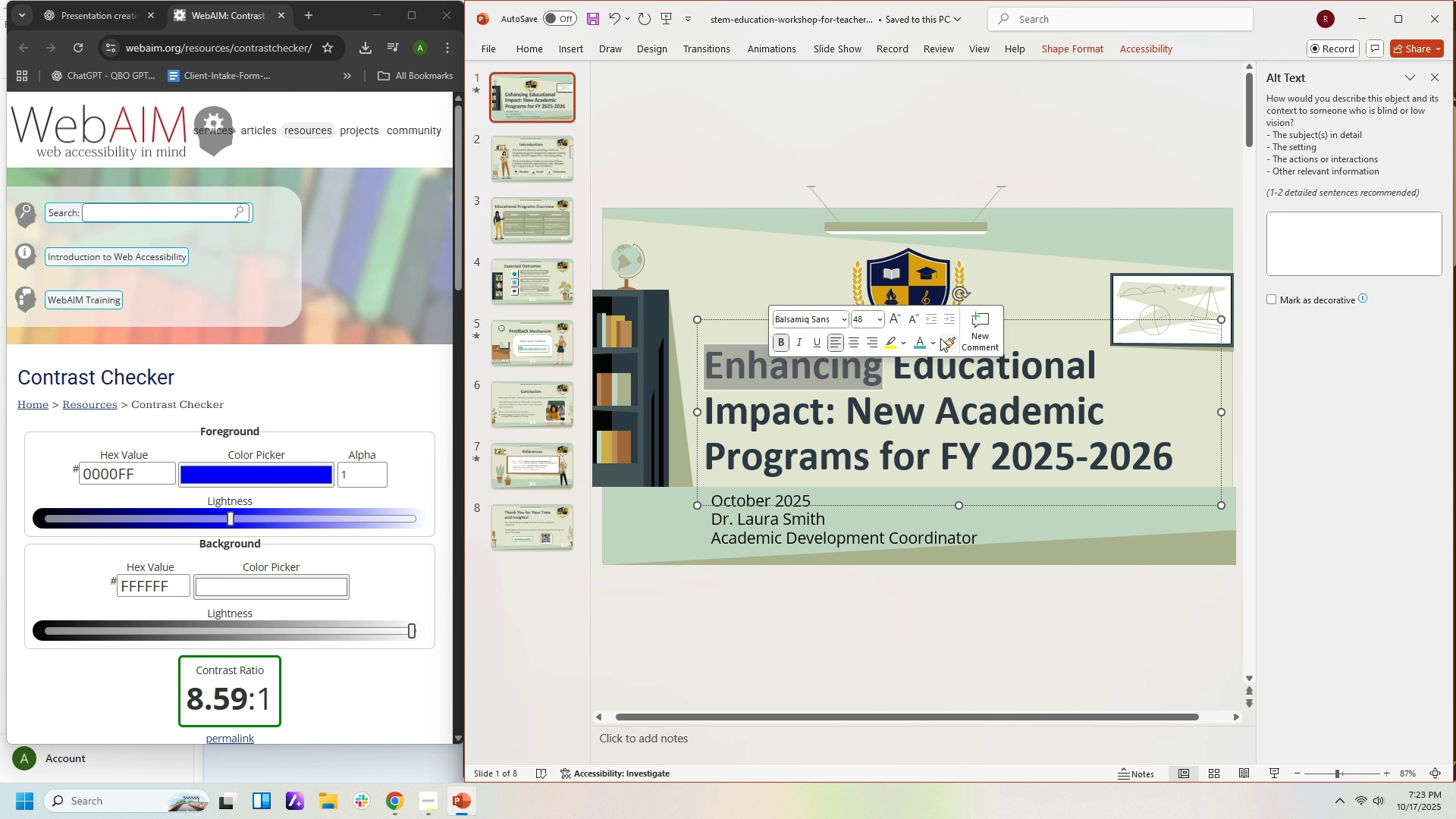 
left_click([937, 340])
 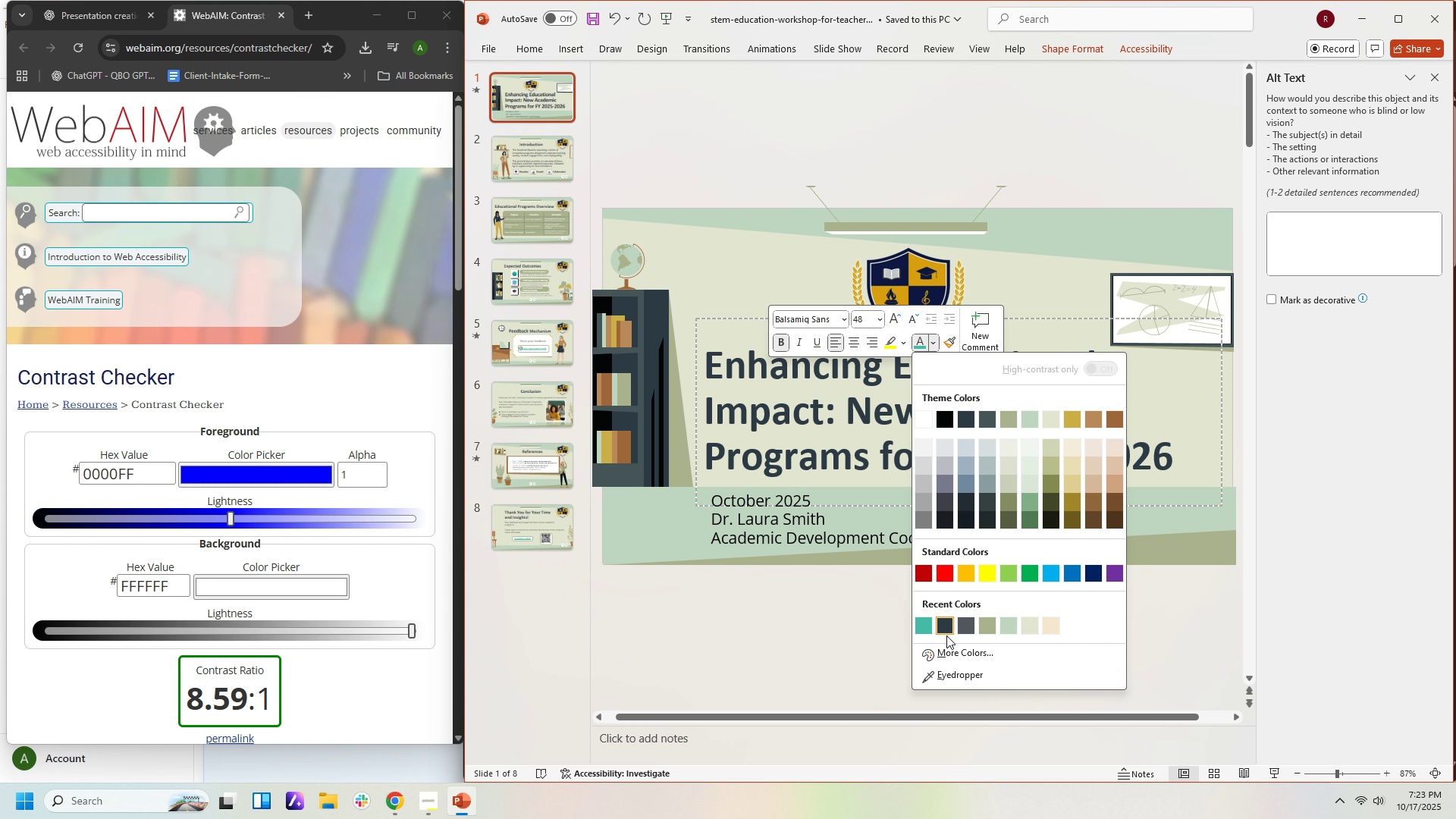 
left_click([952, 656])
 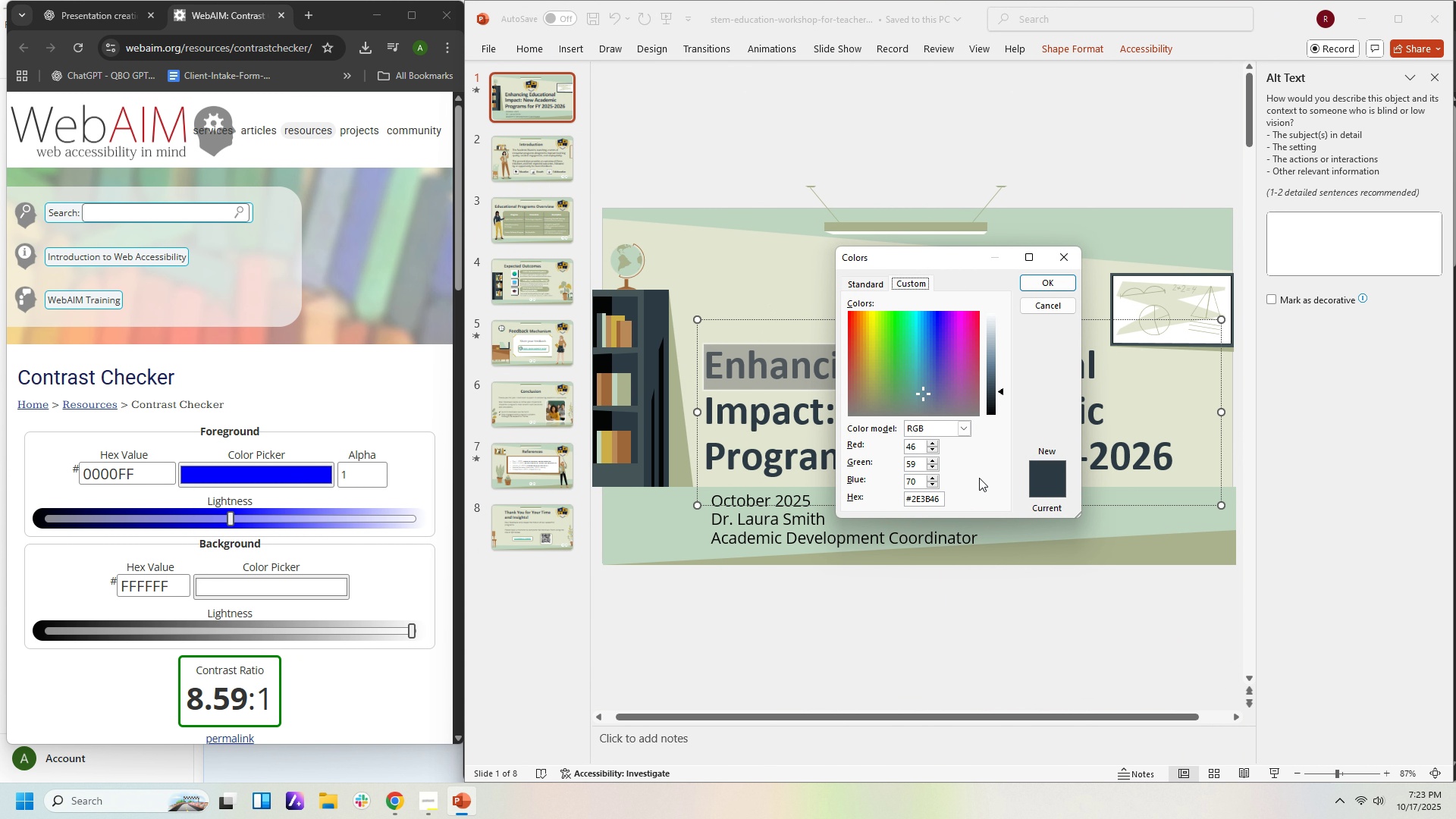 
mouse_move([986, 460])
 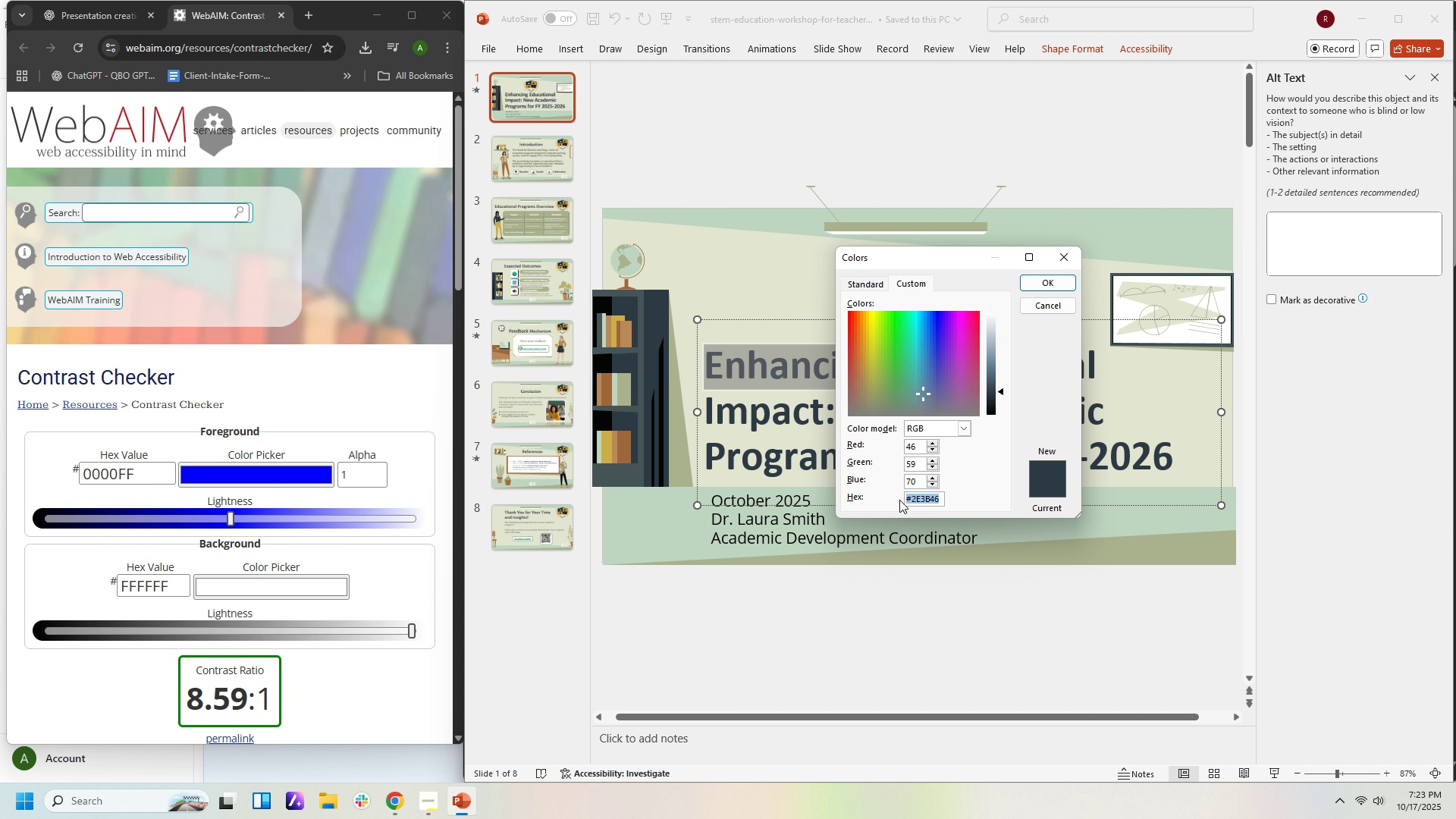 
key(Control+C)
 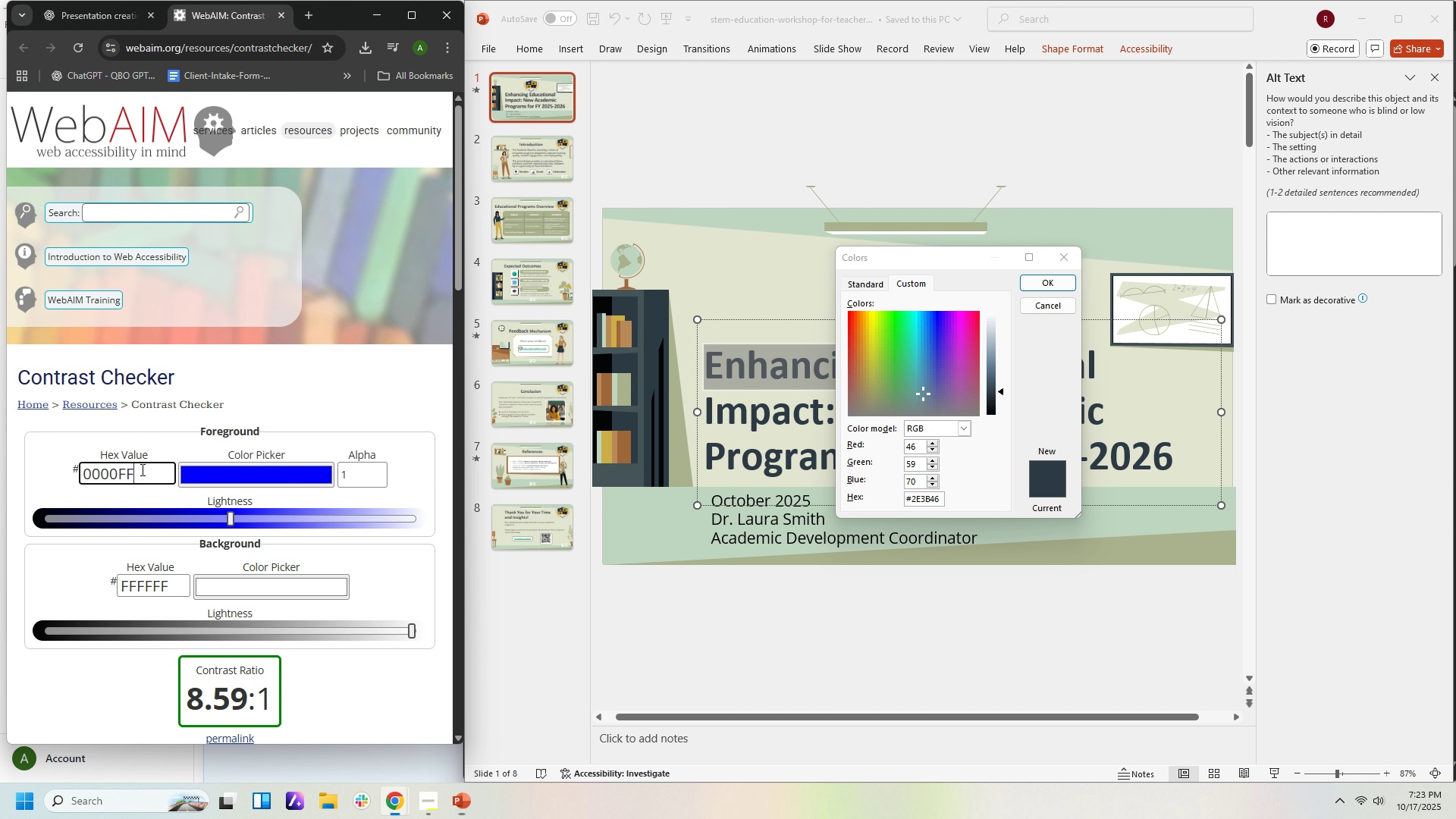 
key(Control+V)
 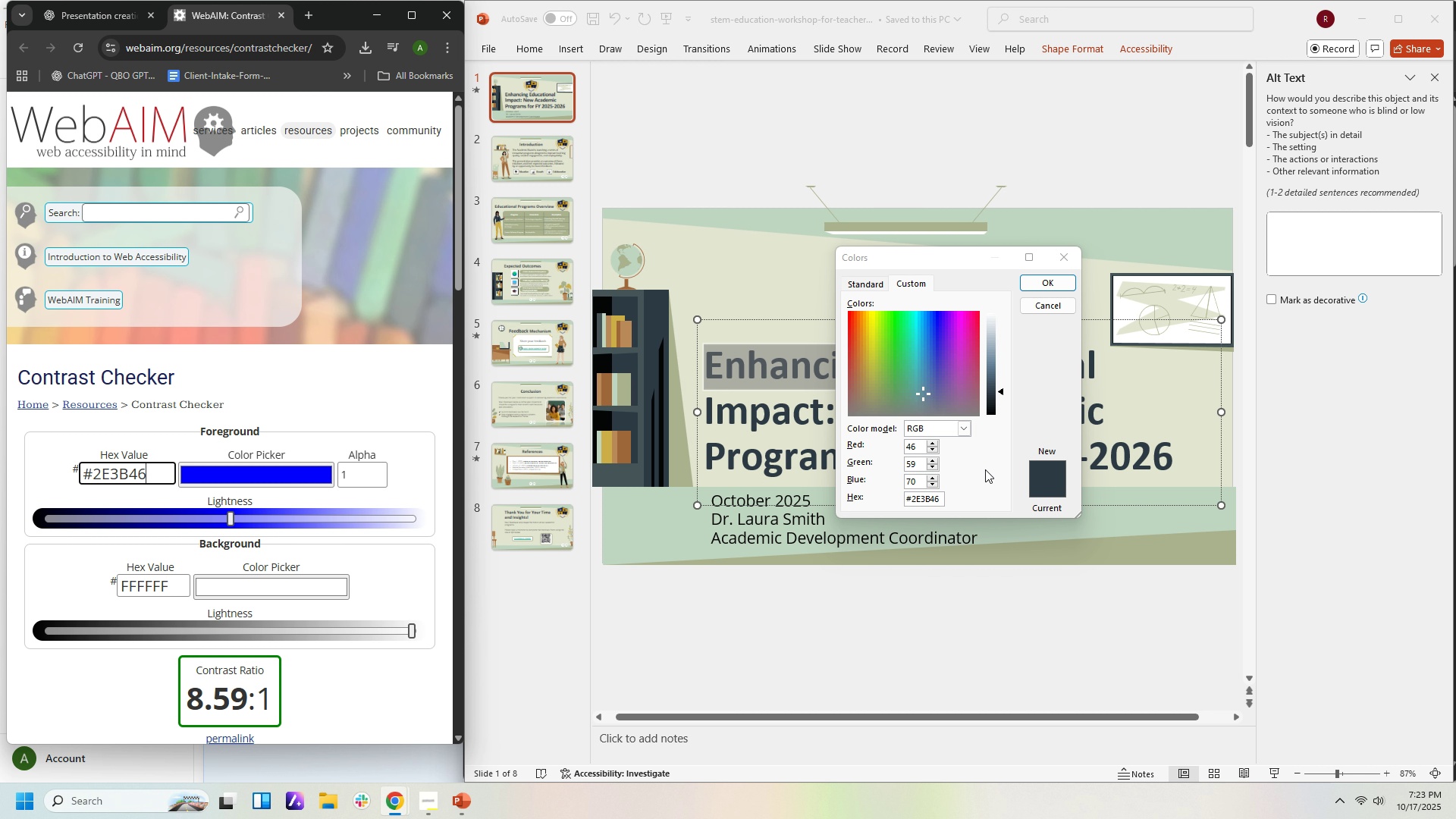 
wait(5.77)
 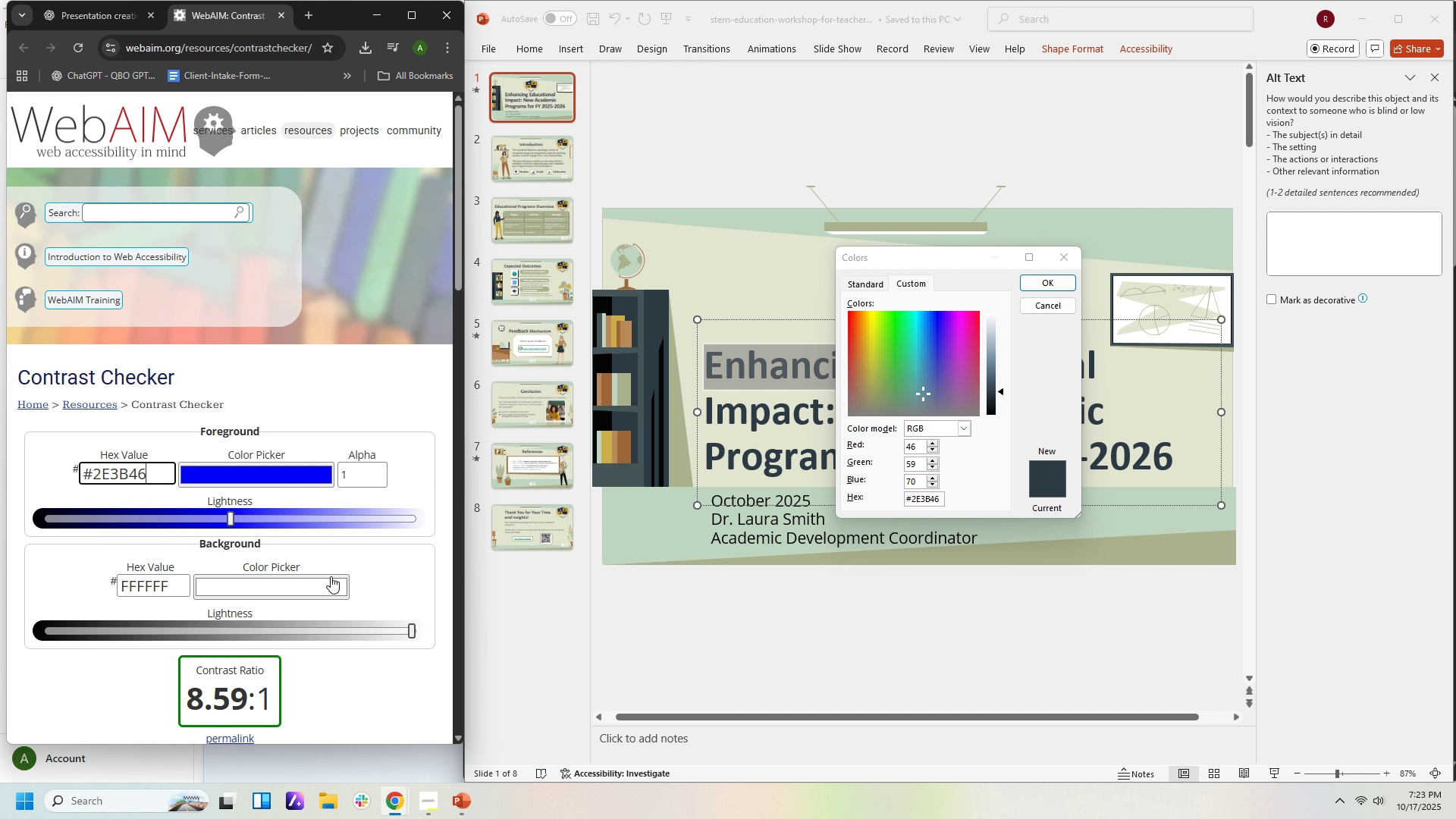 
left_click([1066, 257])
 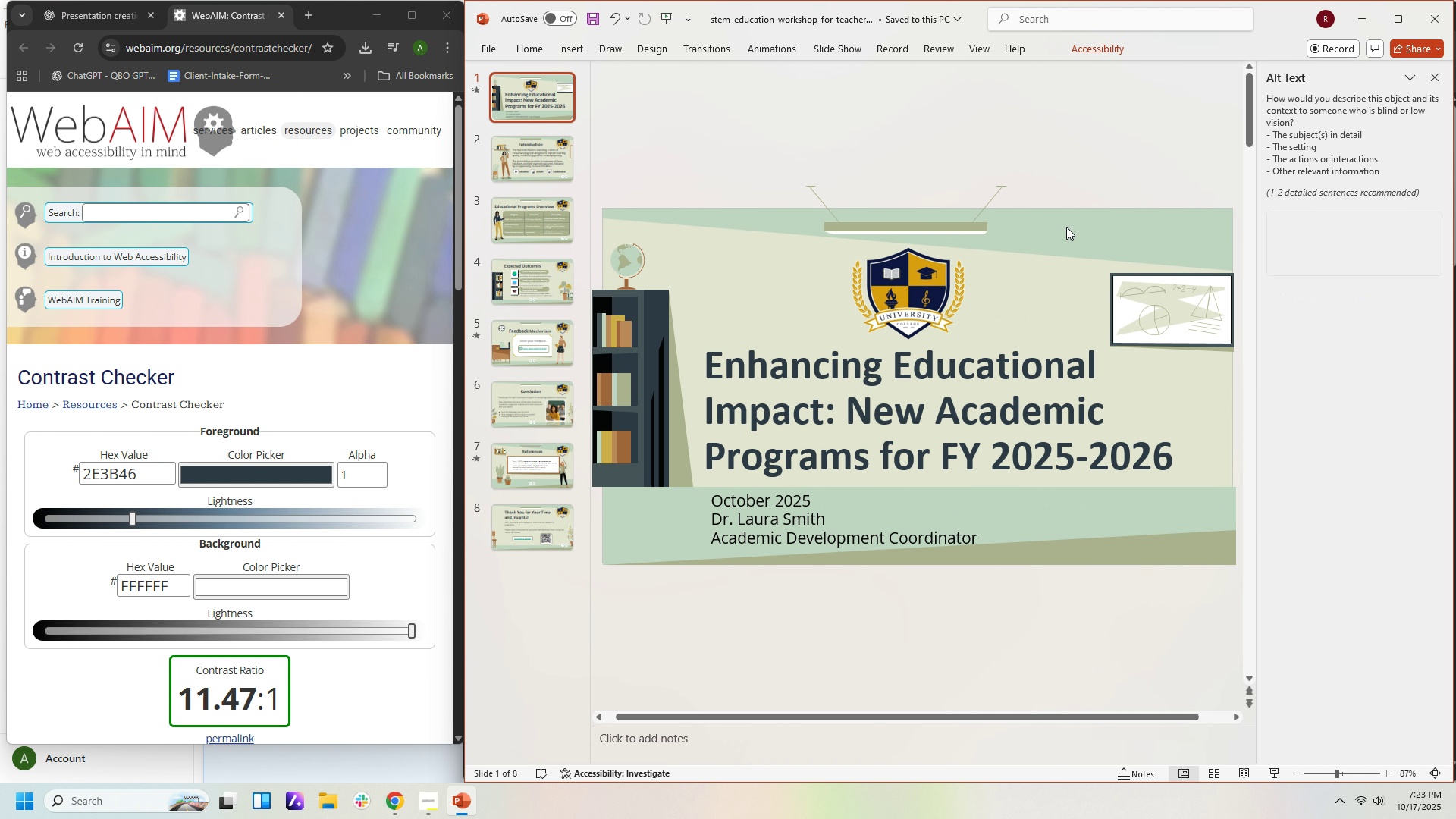 
left_click([1066, 227])
 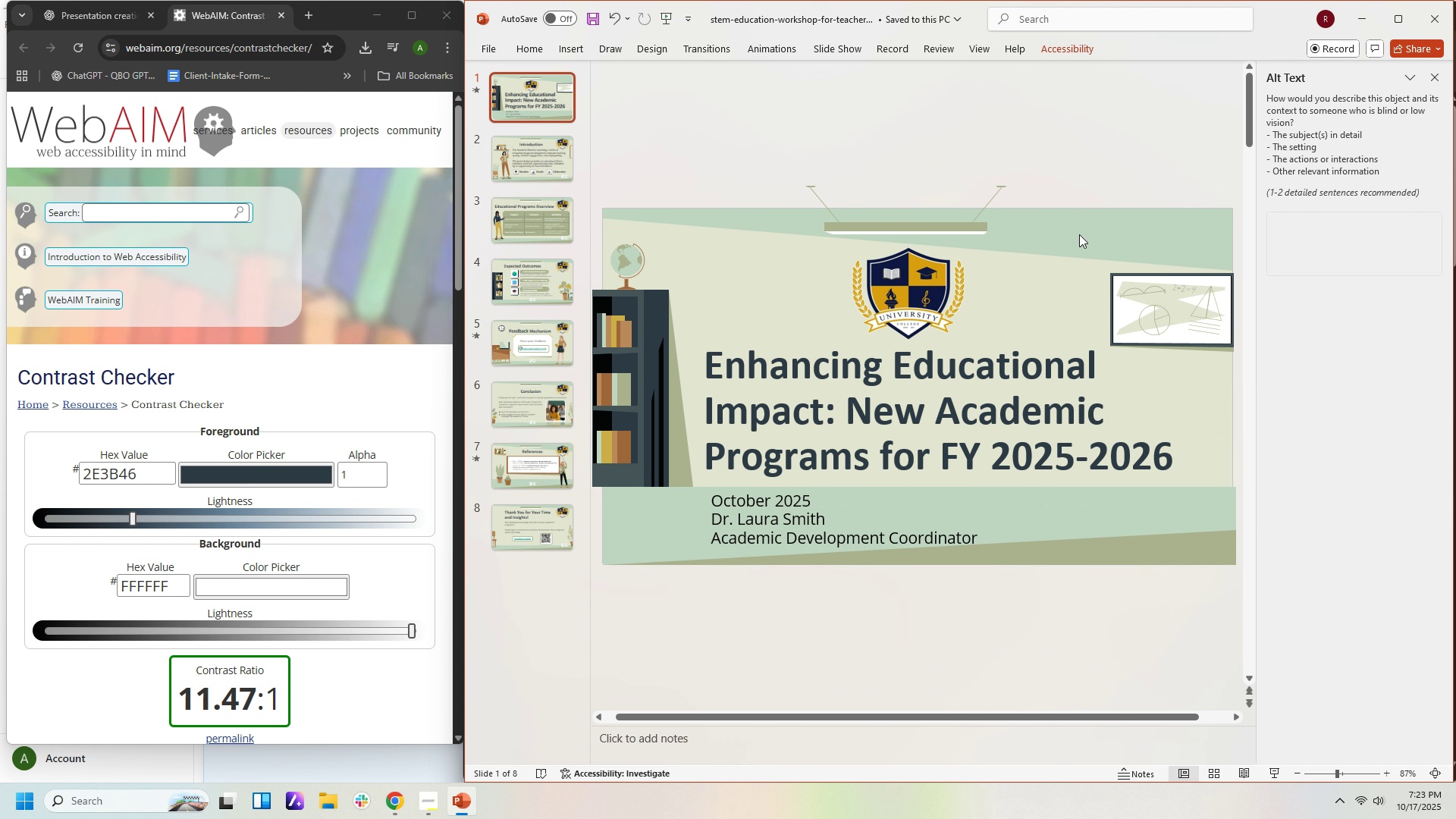 
left_click([1079, 234])
 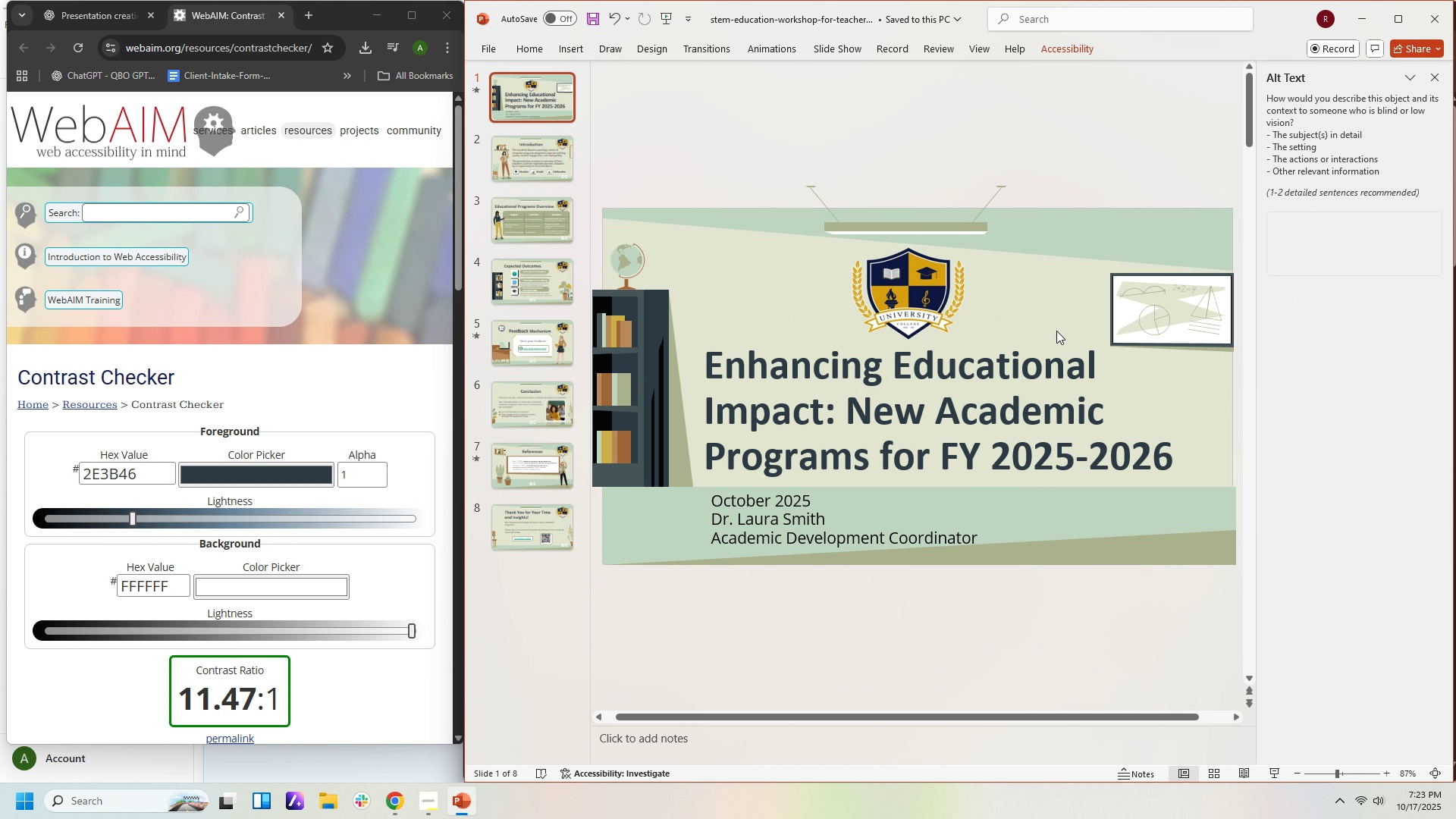 
left_click([1056, 331])
 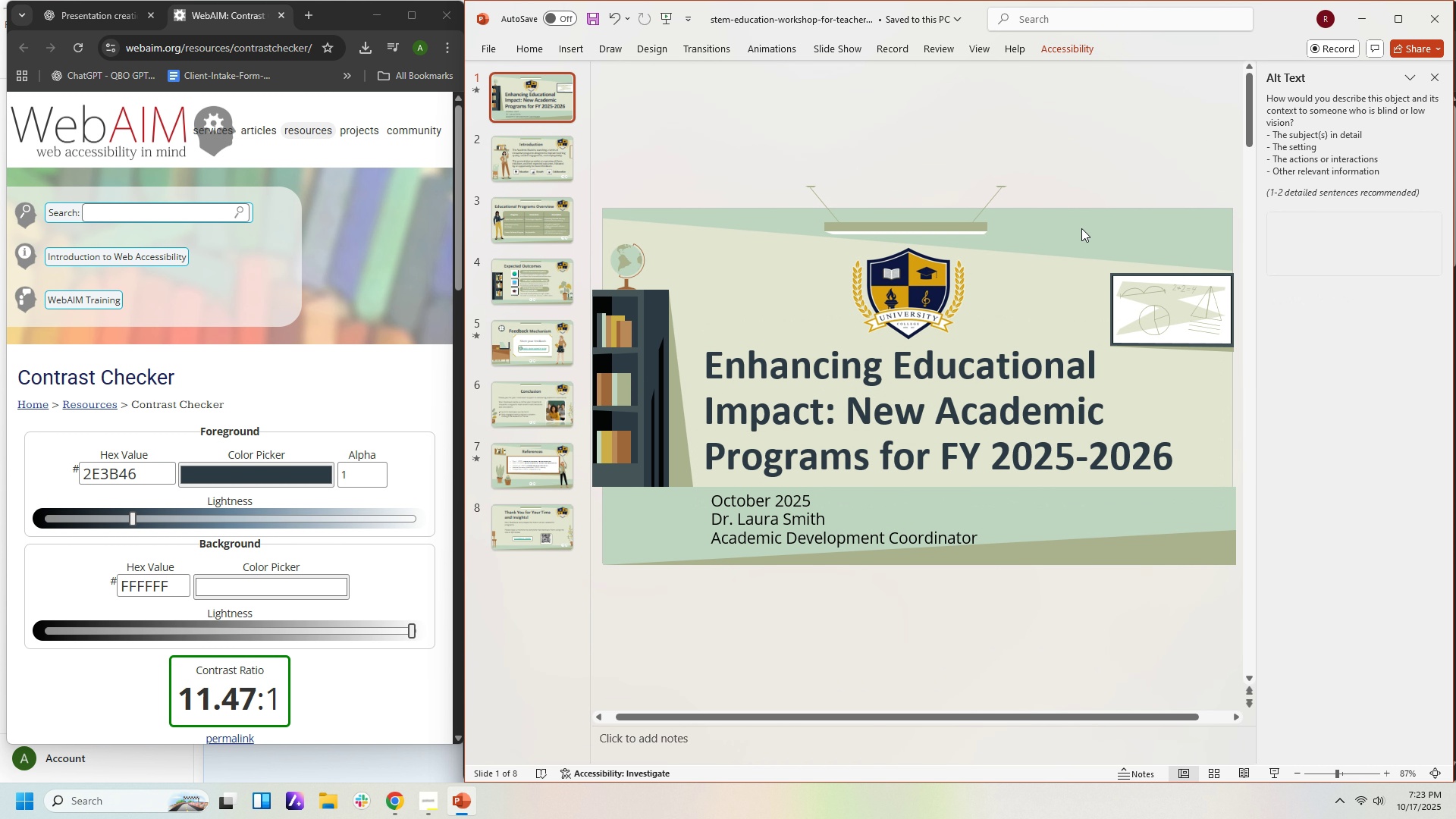 
double_click([1081, 228])
 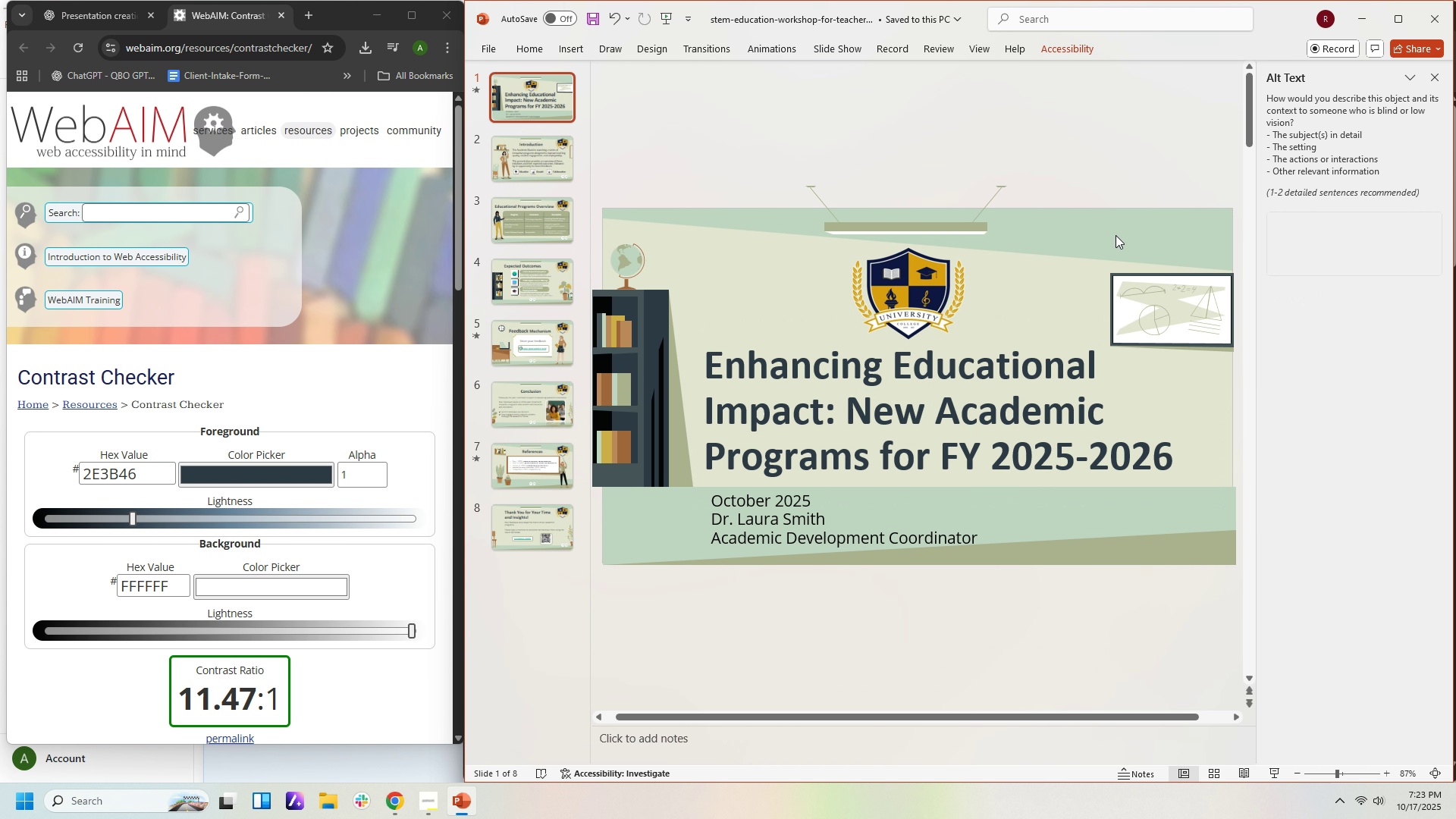 
triple_click([1116, 235])
 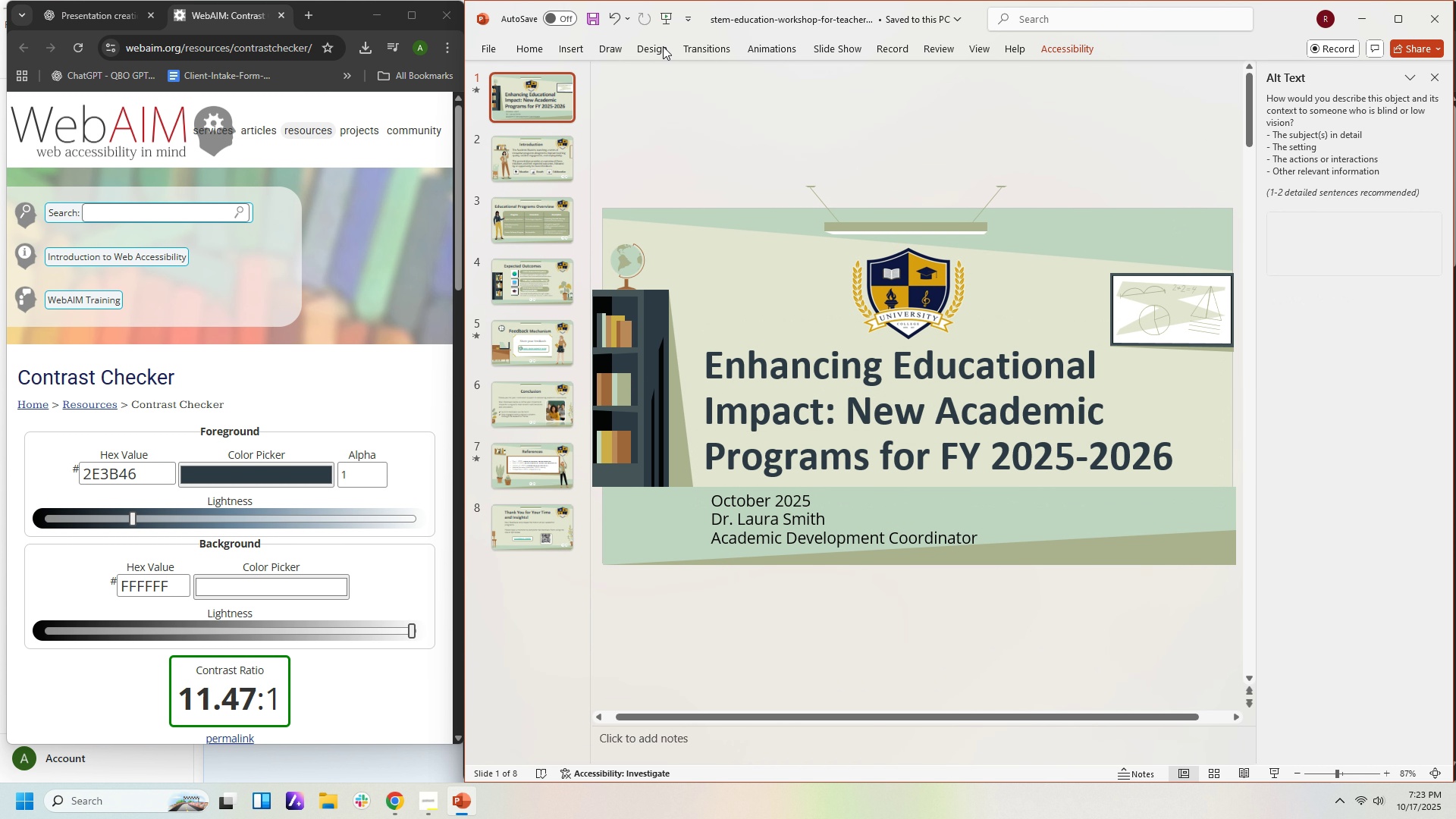 
left_click([648, 44])
 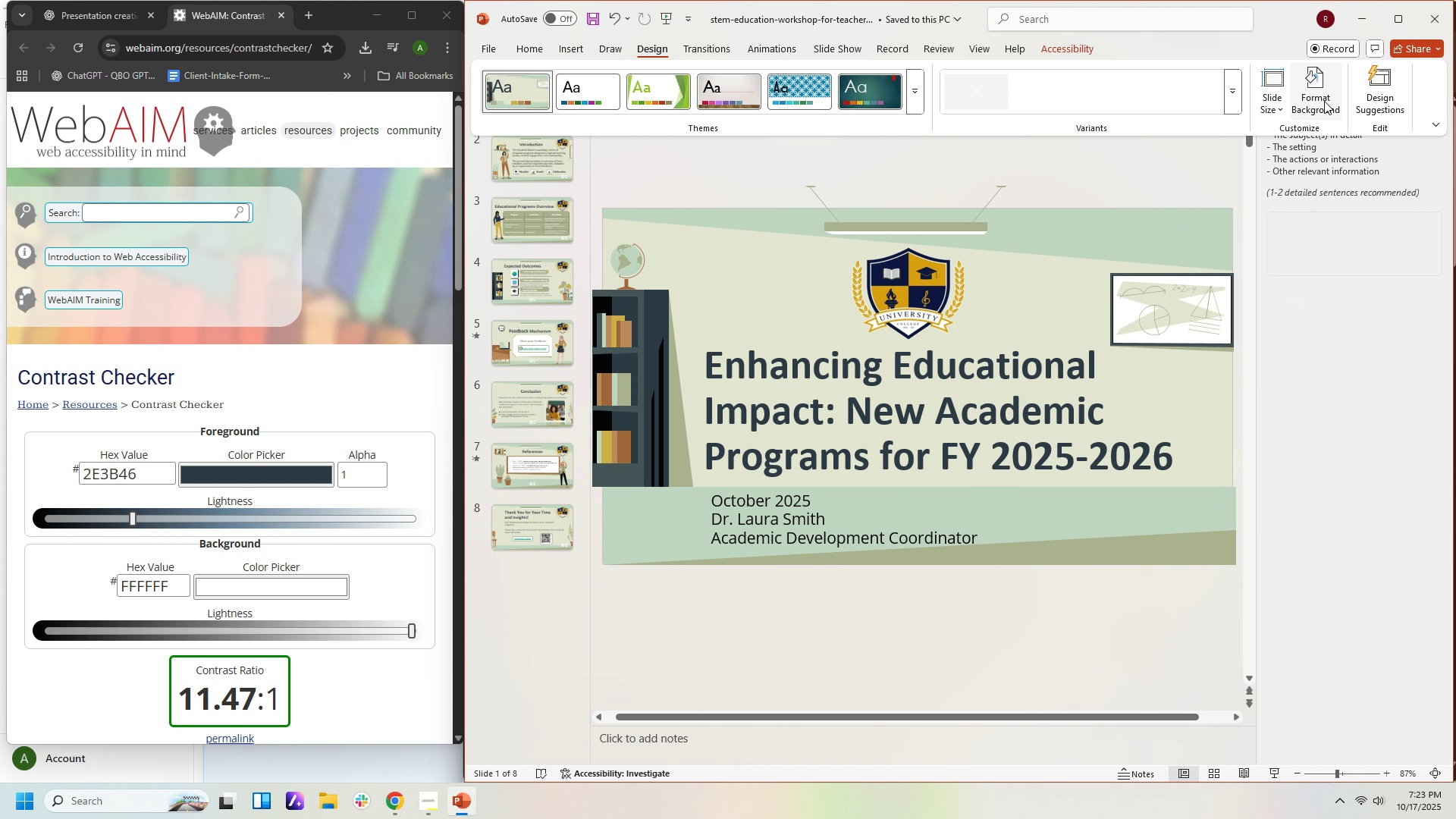 
left_click([1329, 102])
 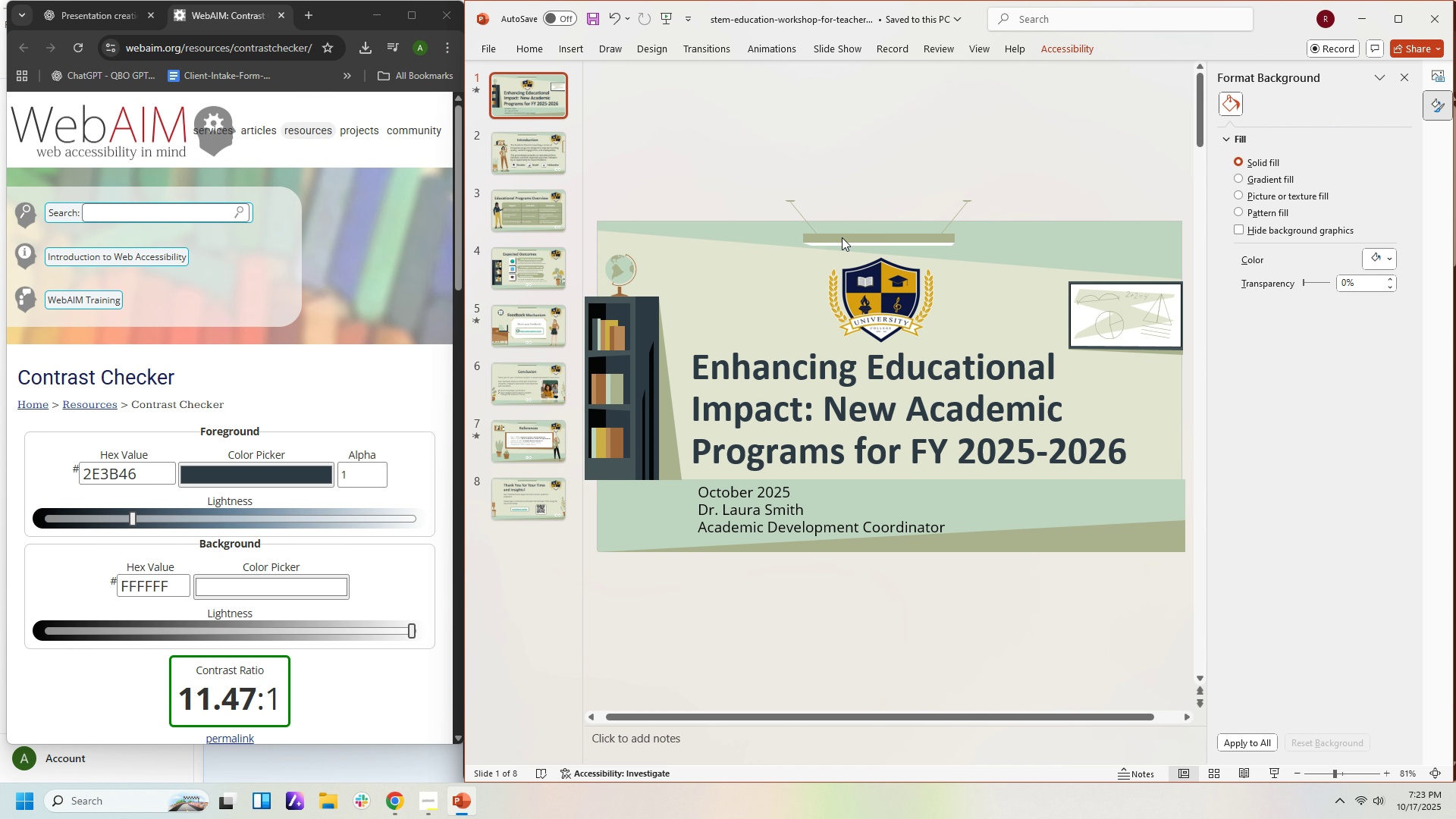 
left_click([988, 152])
 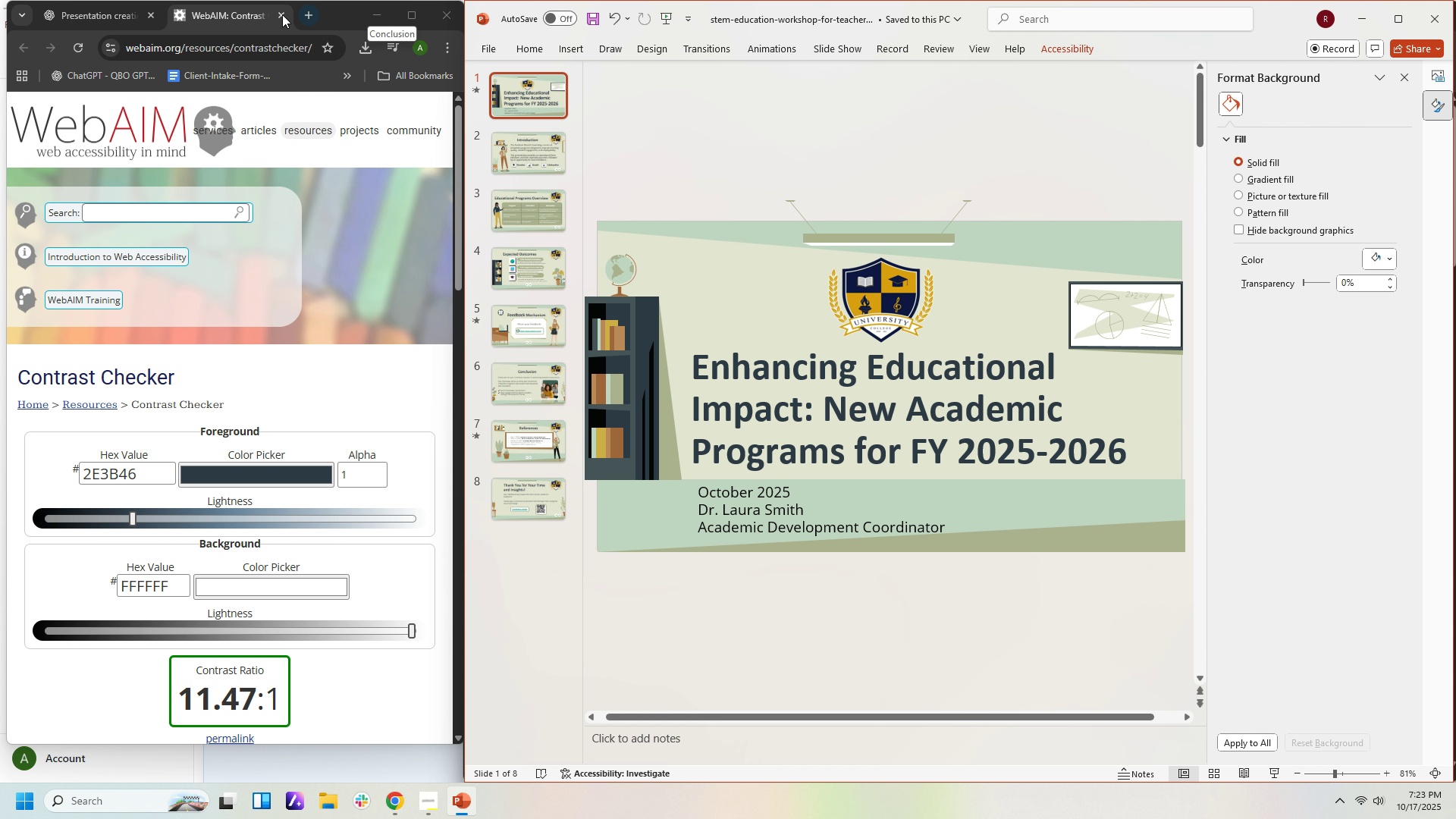 
left_click([281, 14])
 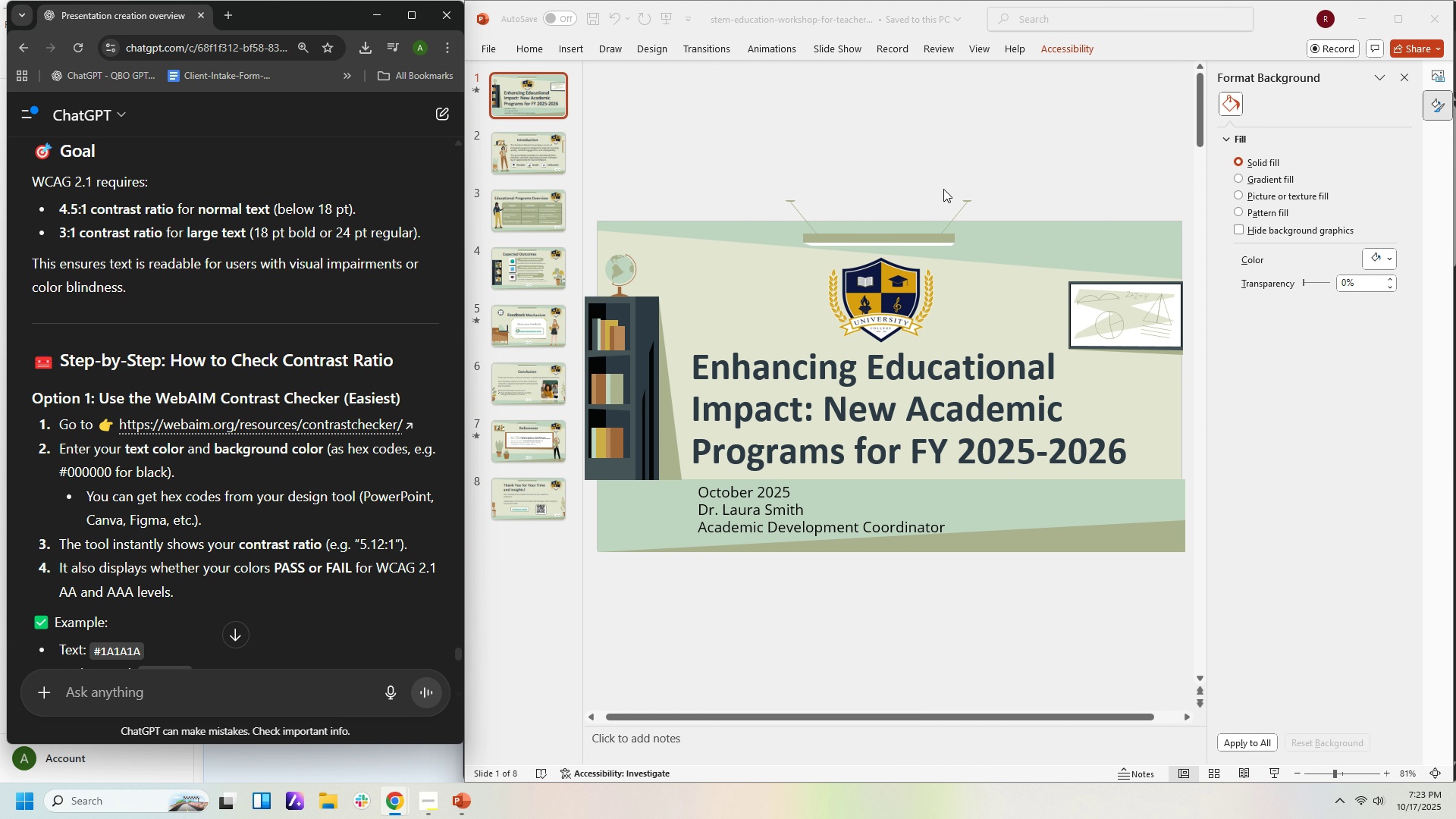 
left_click([943, 189])
 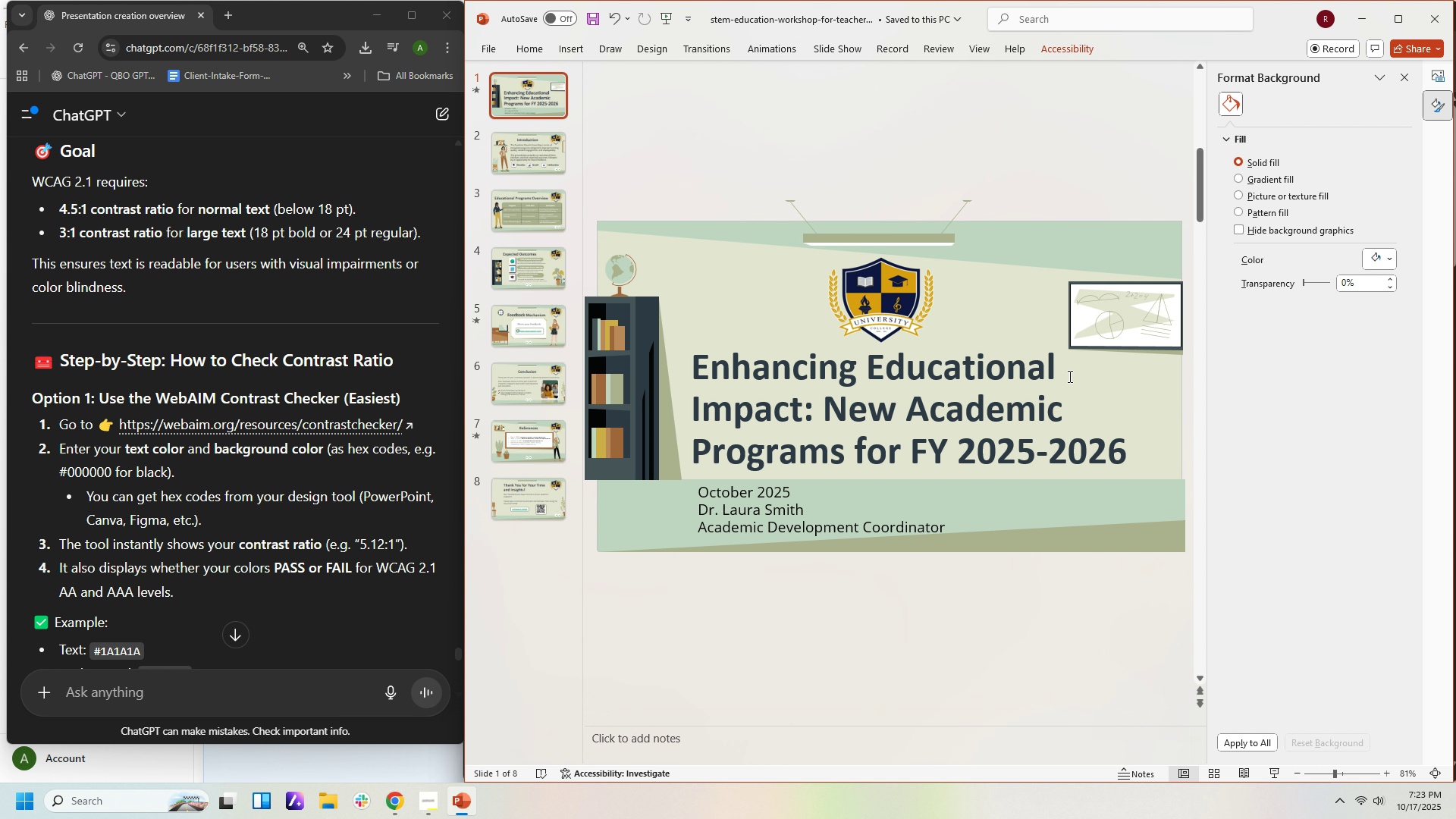 
scroll: coordinate [1072, 359], scroll_direction: down, amount: 12.0
 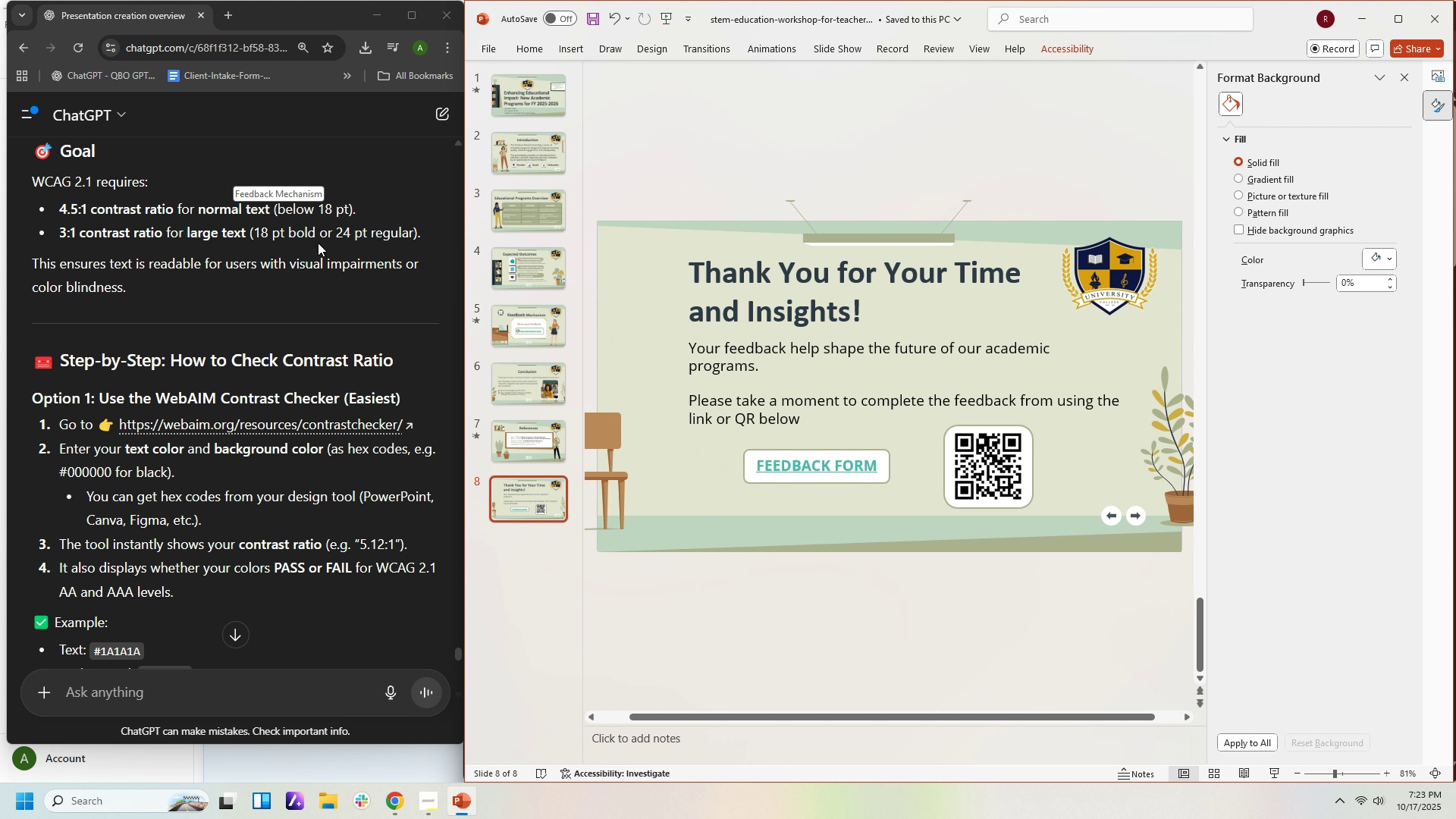 
scroll: coordinate [275, 429], scroll_direction: up, amount: 14.0
 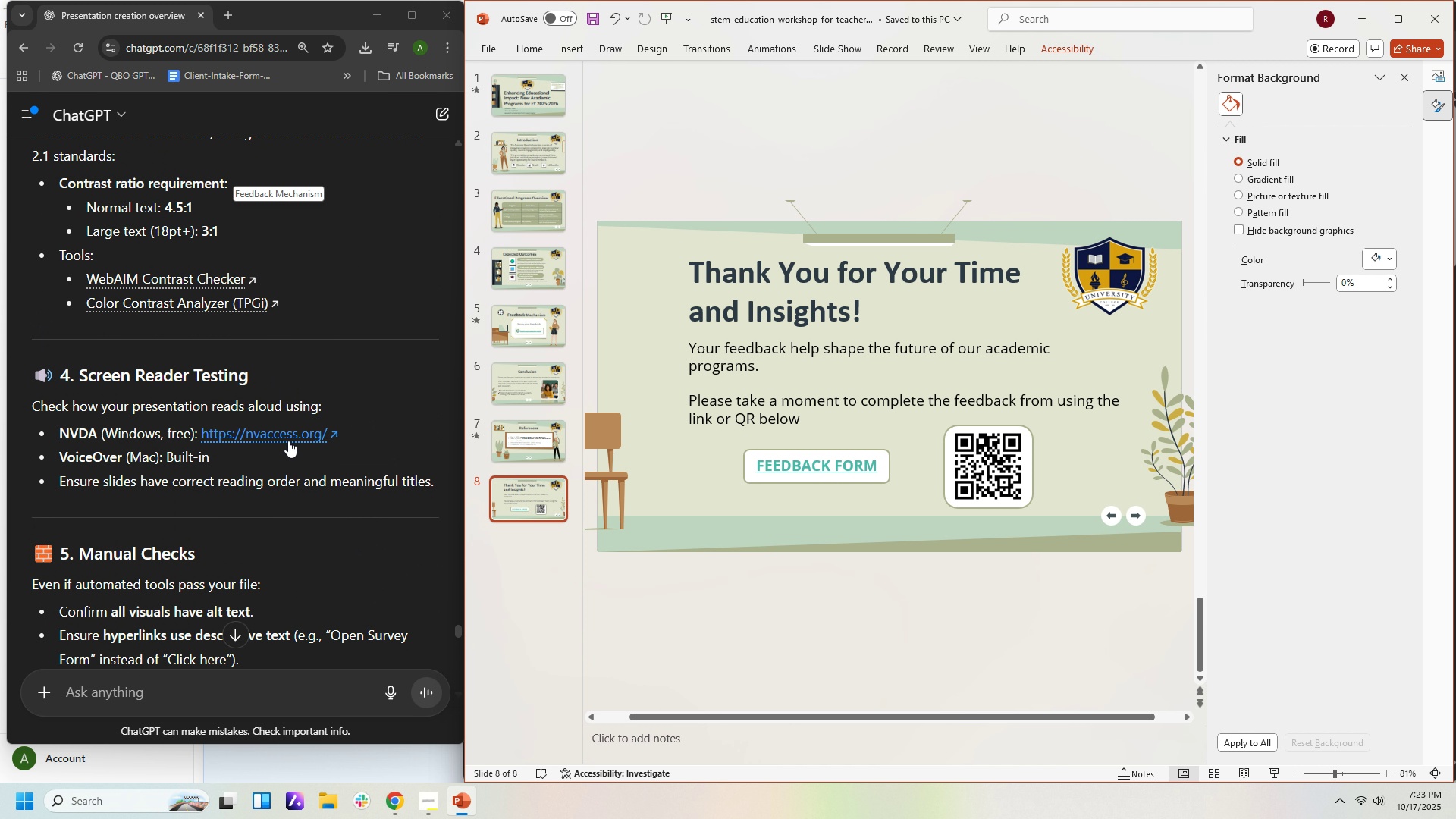 
left_click([288, 438])
 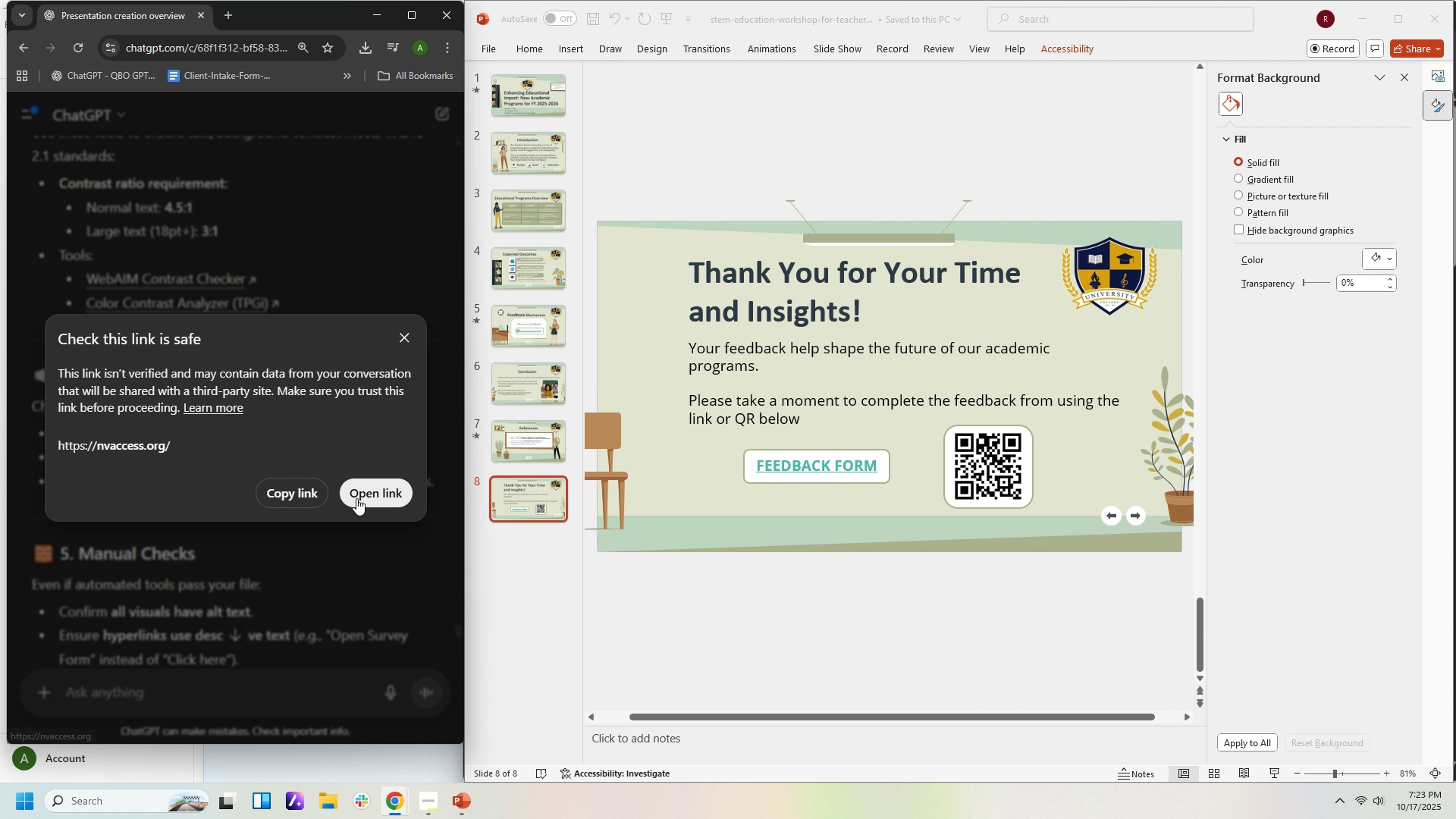 
left_click([356, 498])
 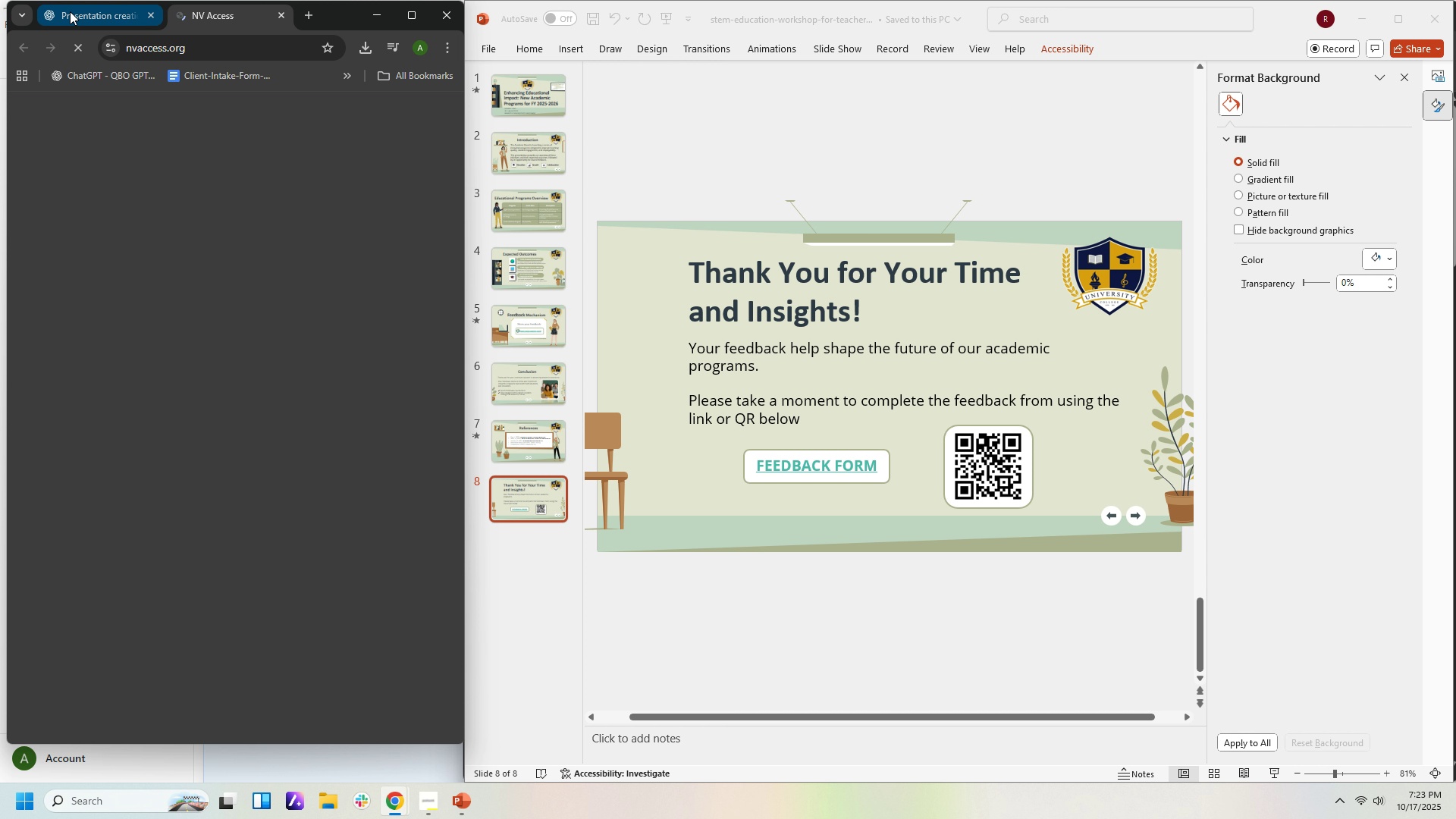 
left_click([71, 11])